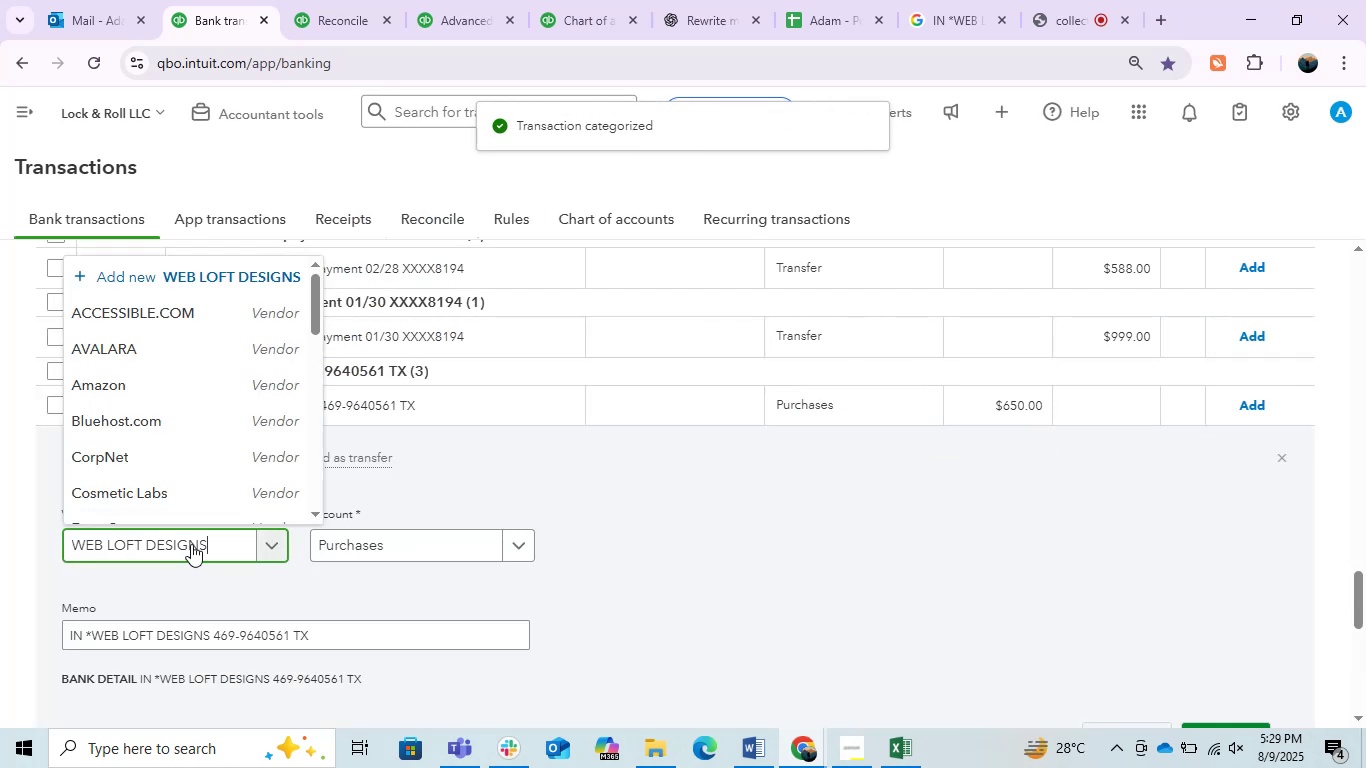 
key(Control+V)
 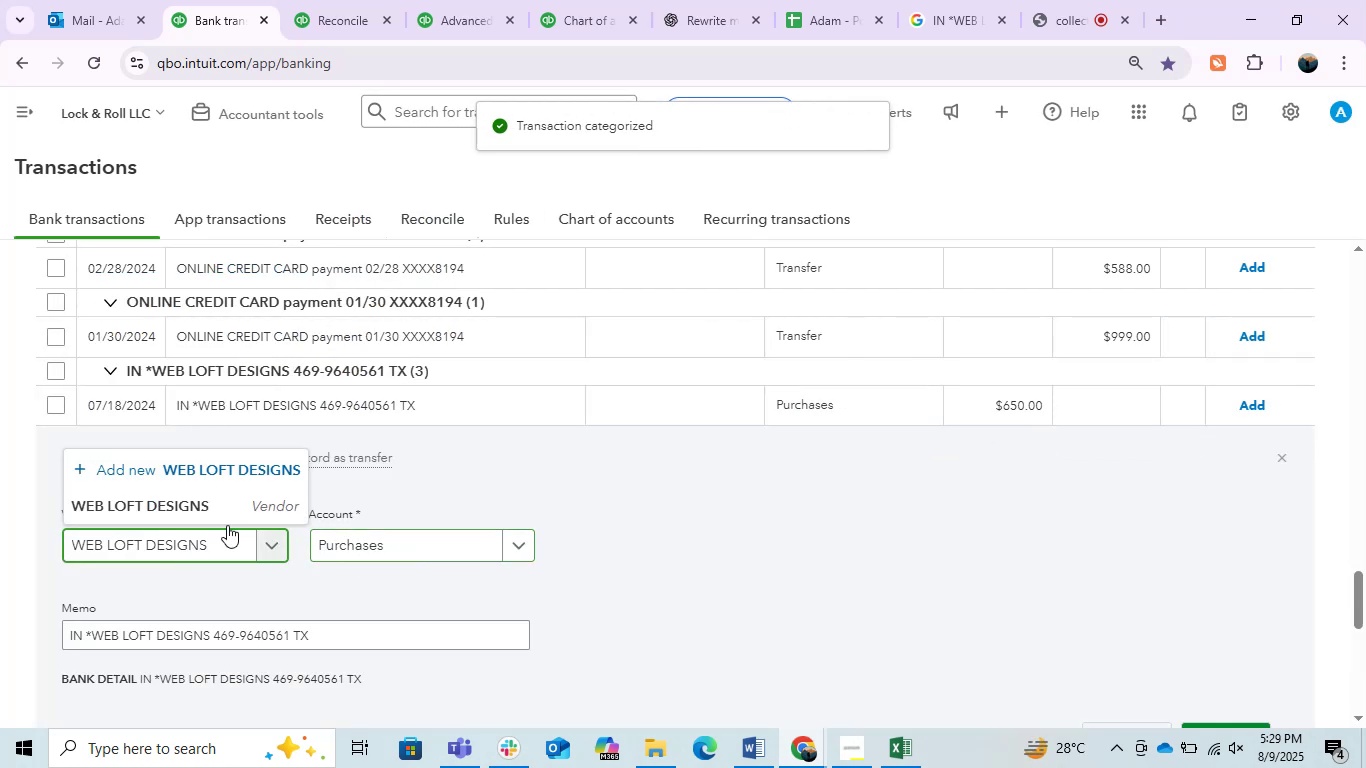 
left_click([183, 504])
 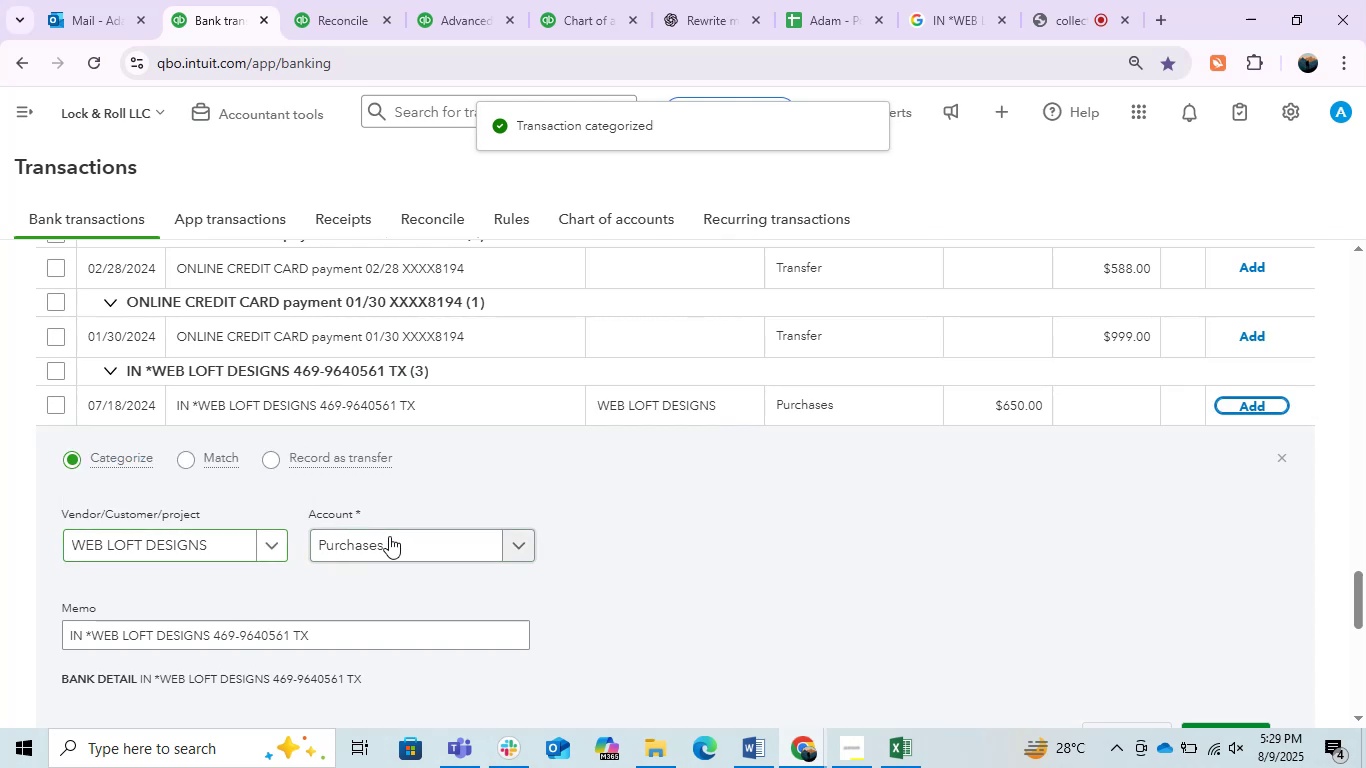 
left_click([395, 536])
 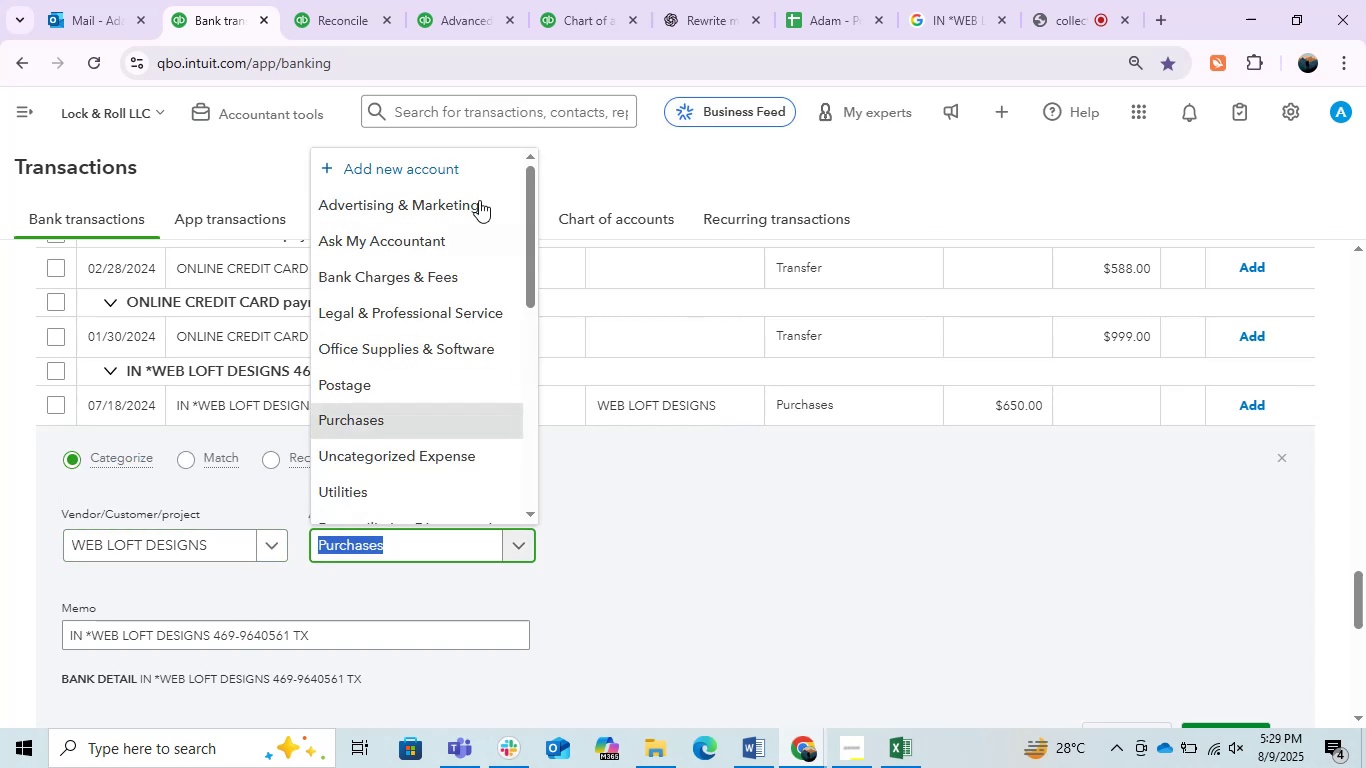 
left_click([471, 189])
 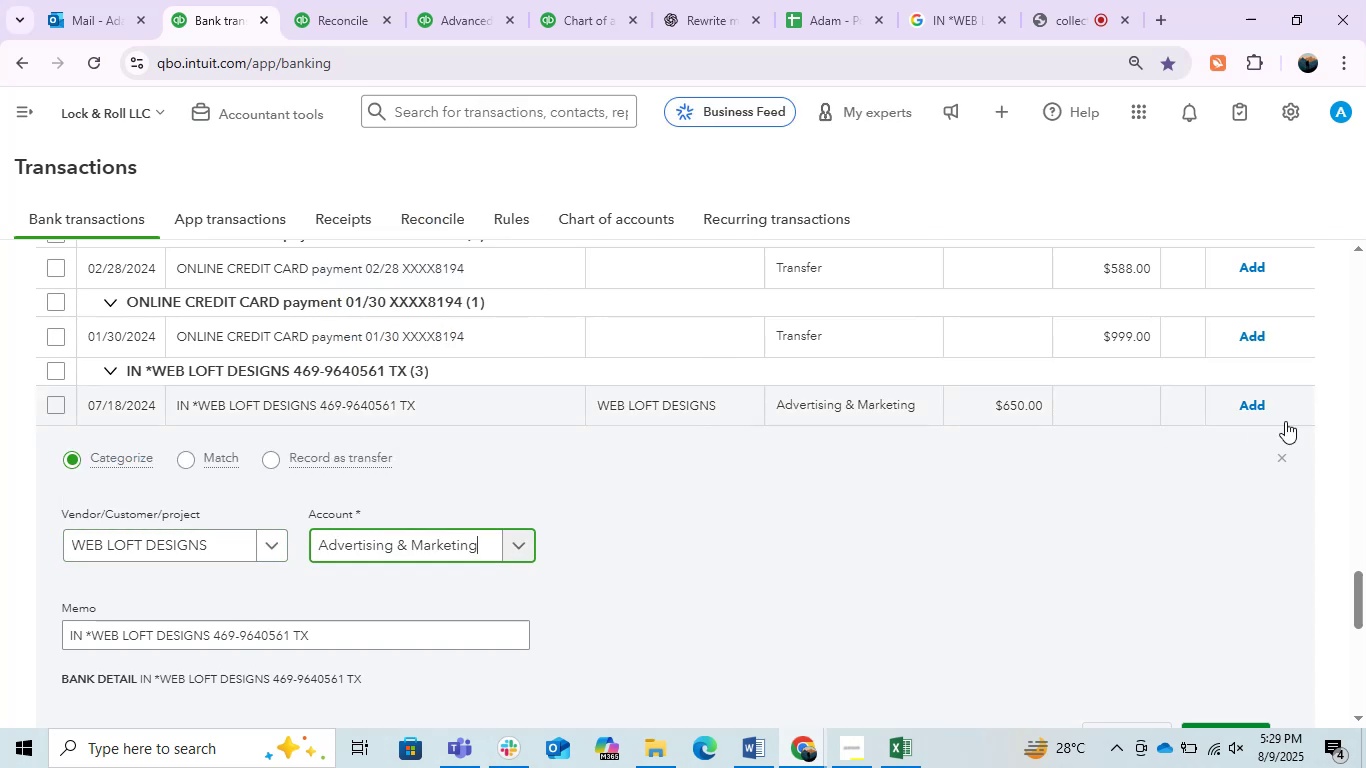 
left_click([1251, 412])
 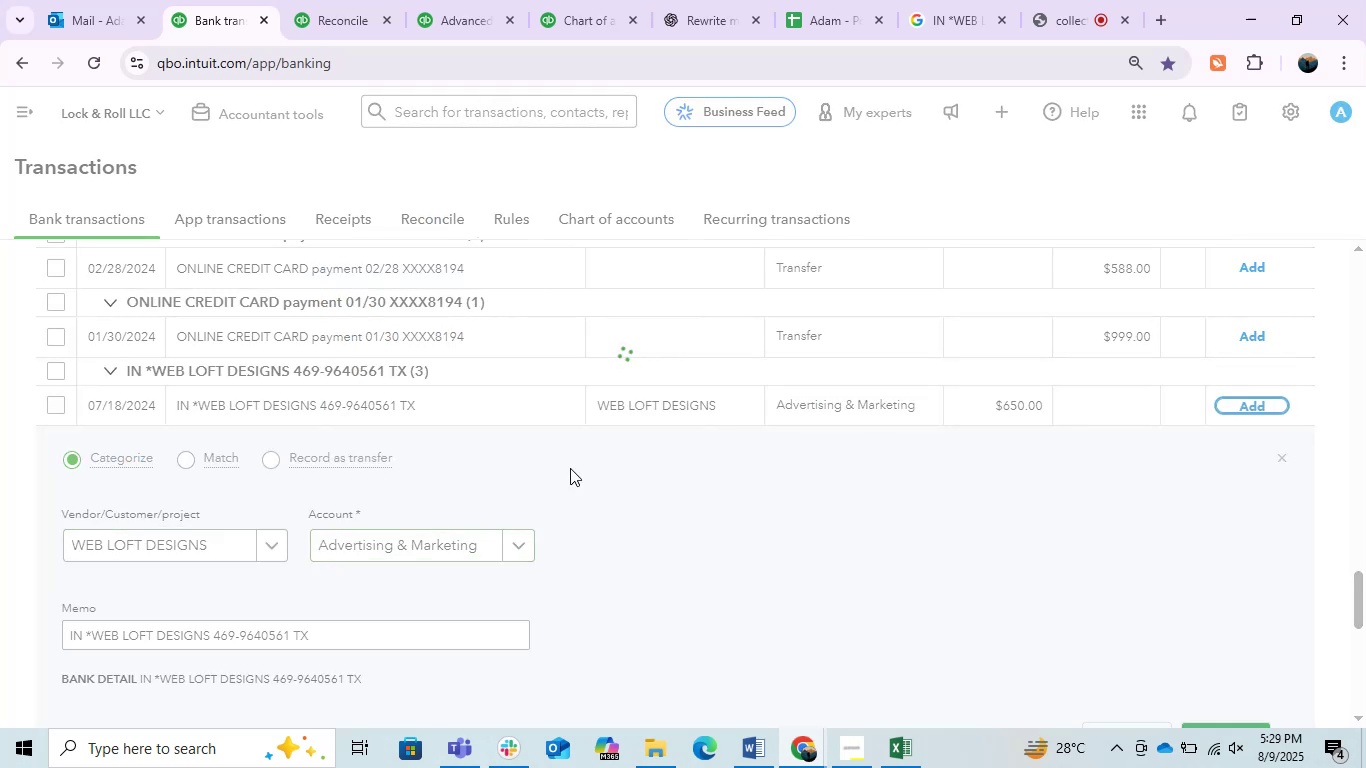 
mouse_move([332, 487])
 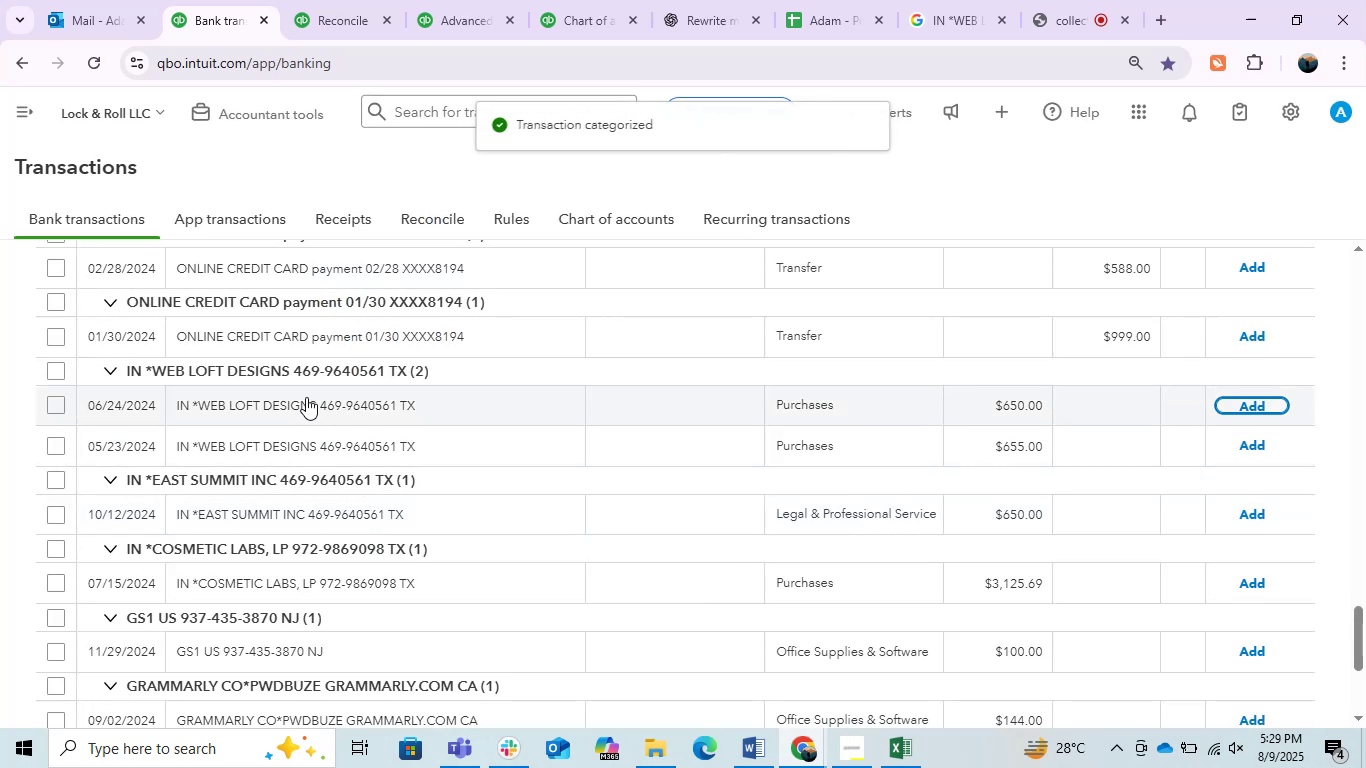 
left_click([306, 397])
 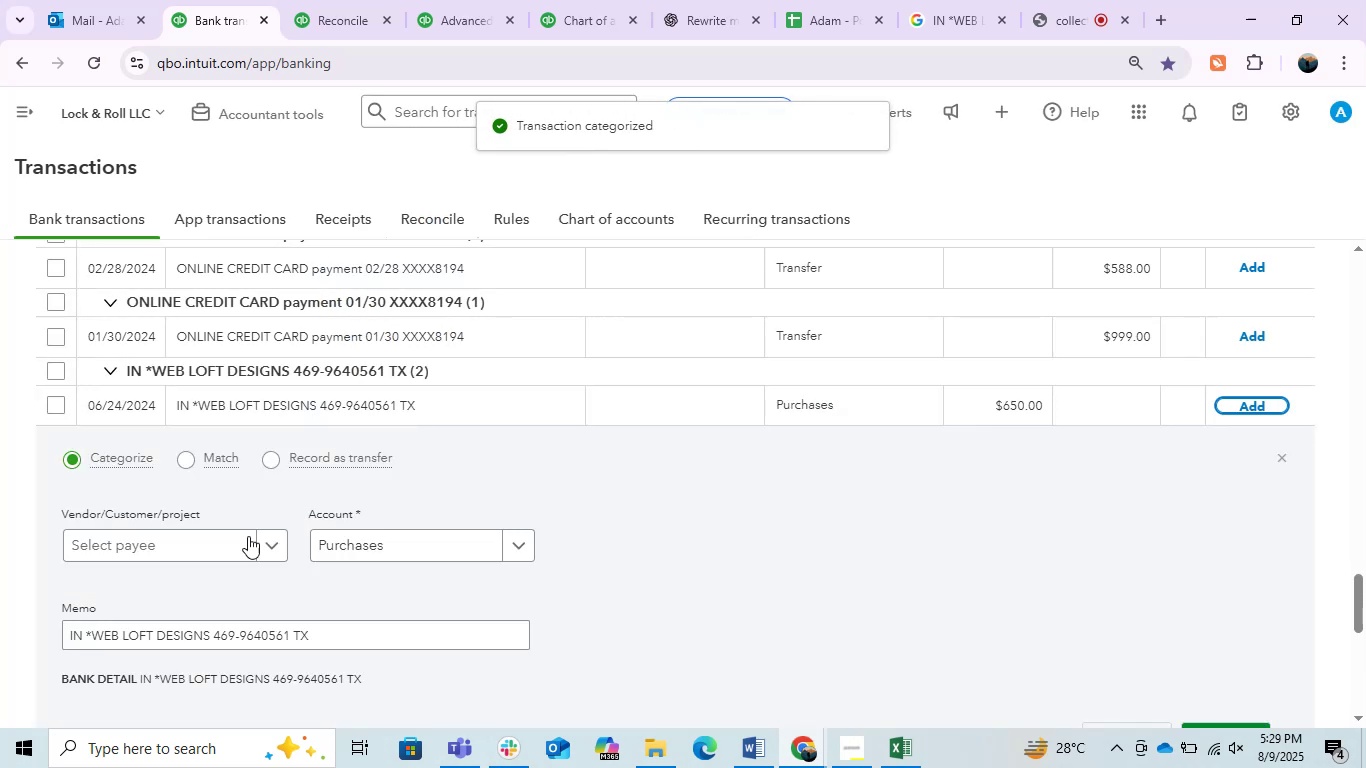 
left_click([210, 540])
 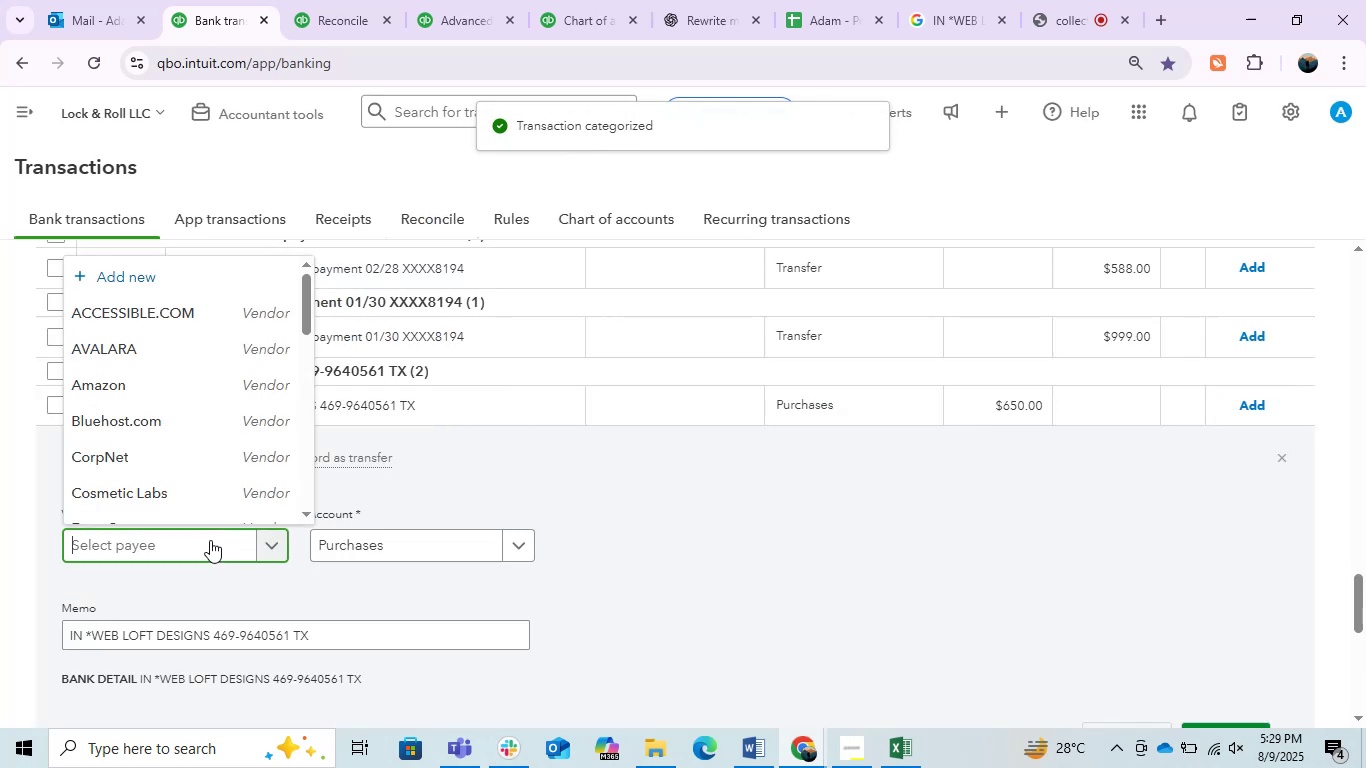 
key(Control+V)
 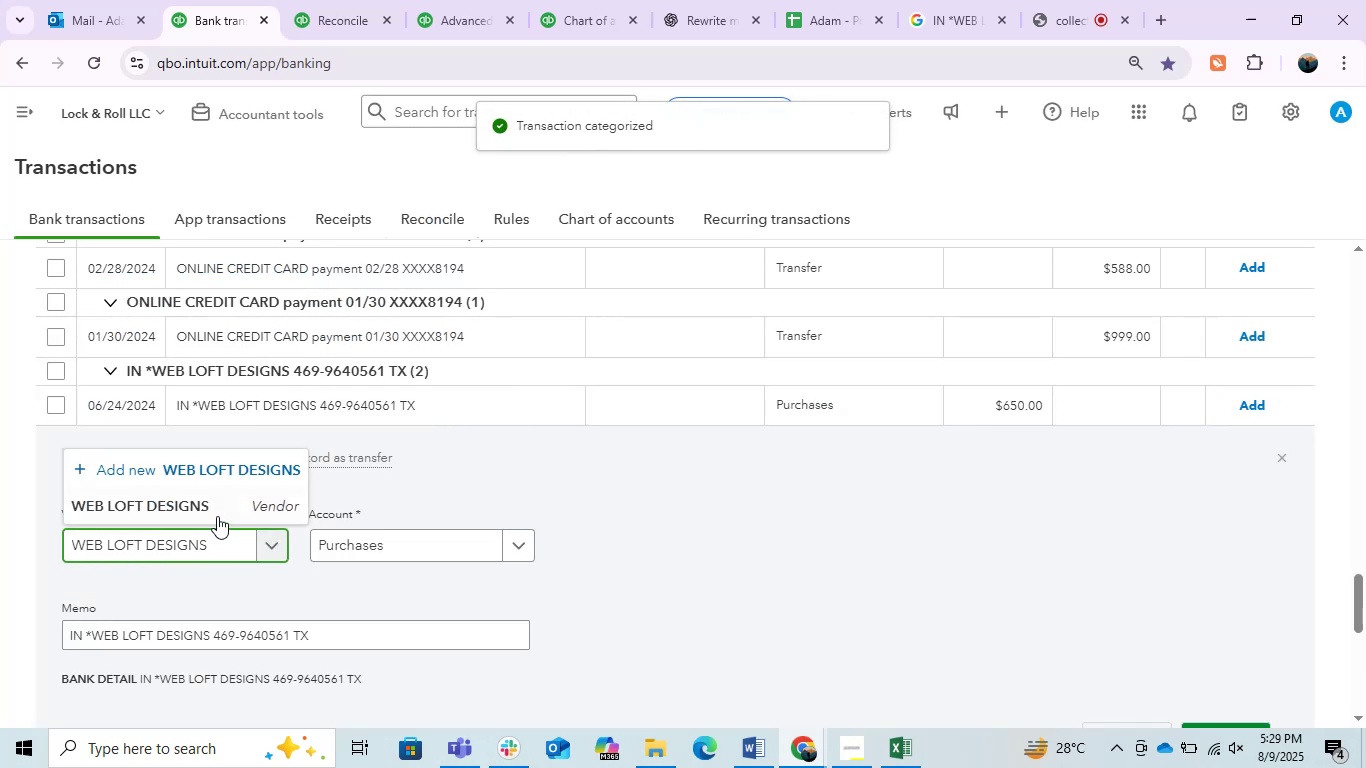 
left_click([215, 514])
 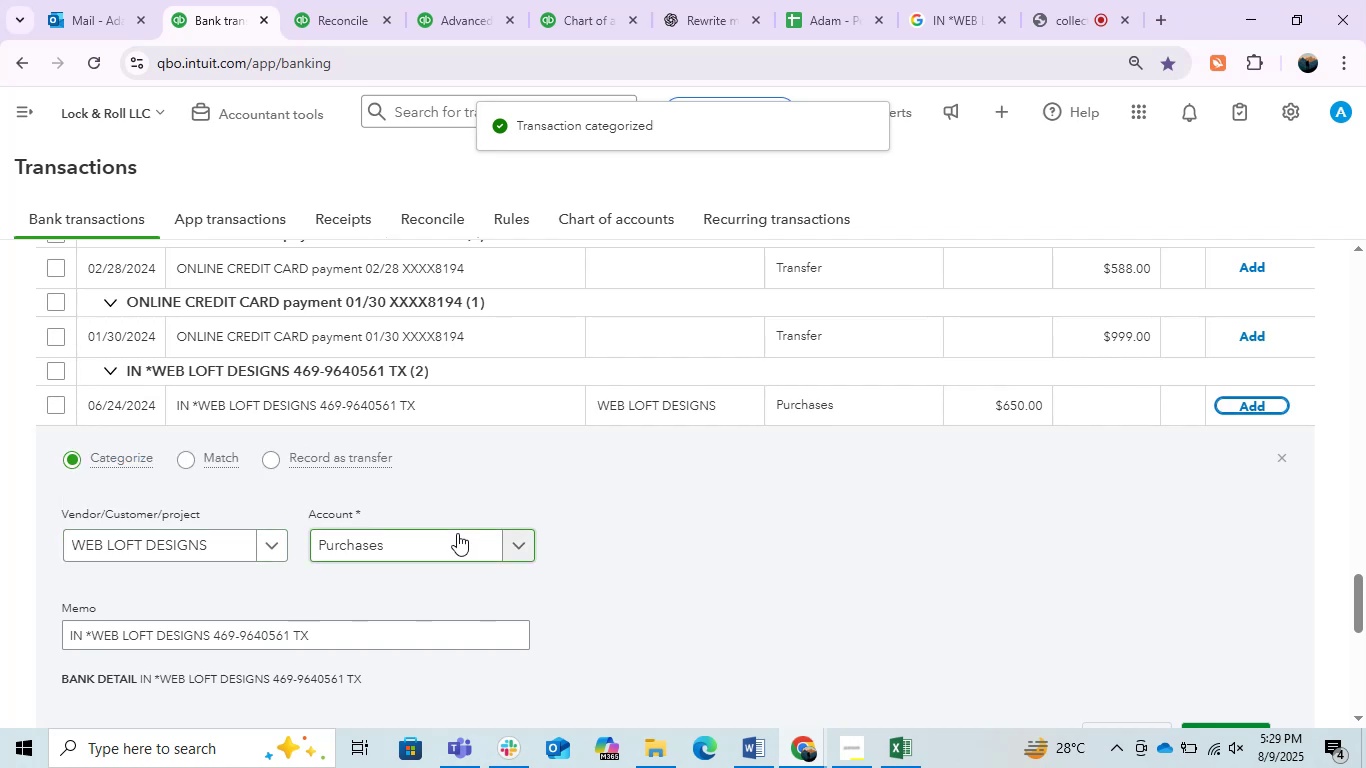 
left_click([457, 533])
 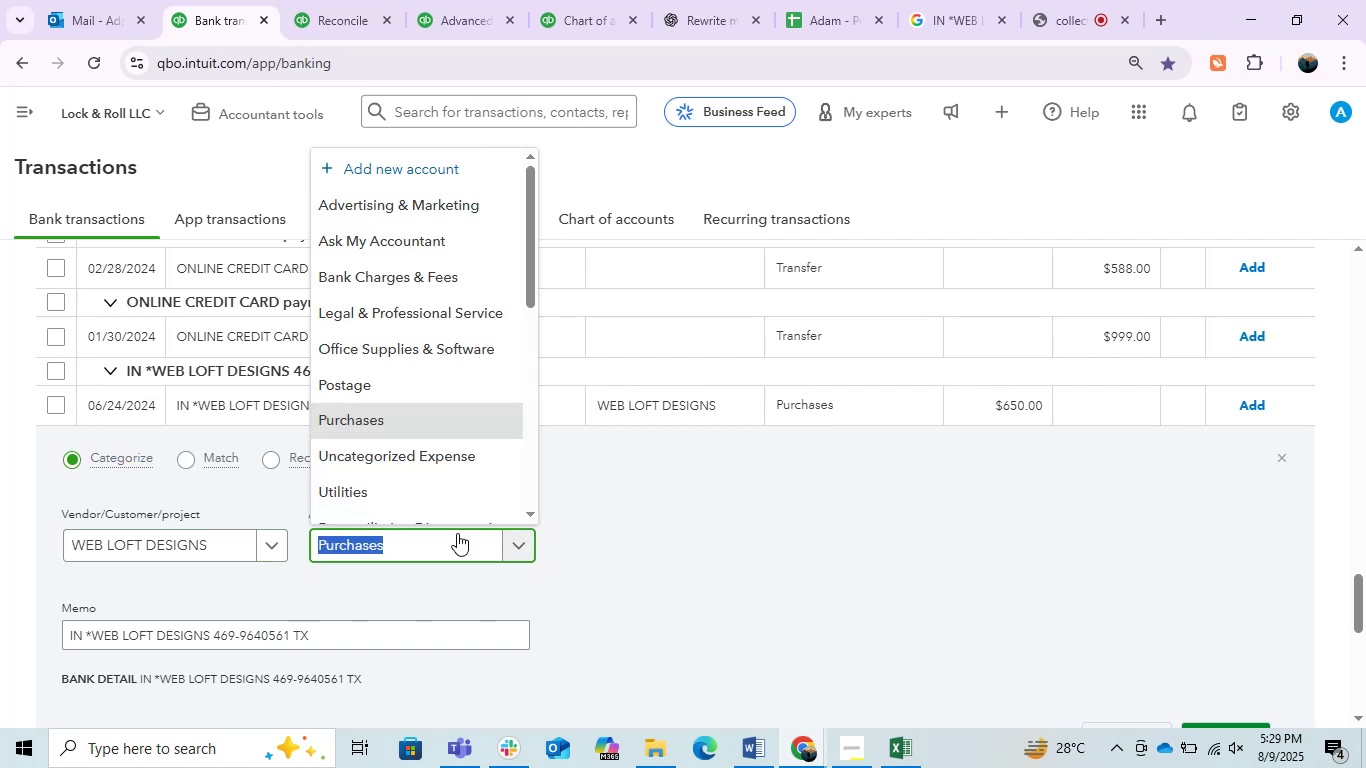 
type(adver)
 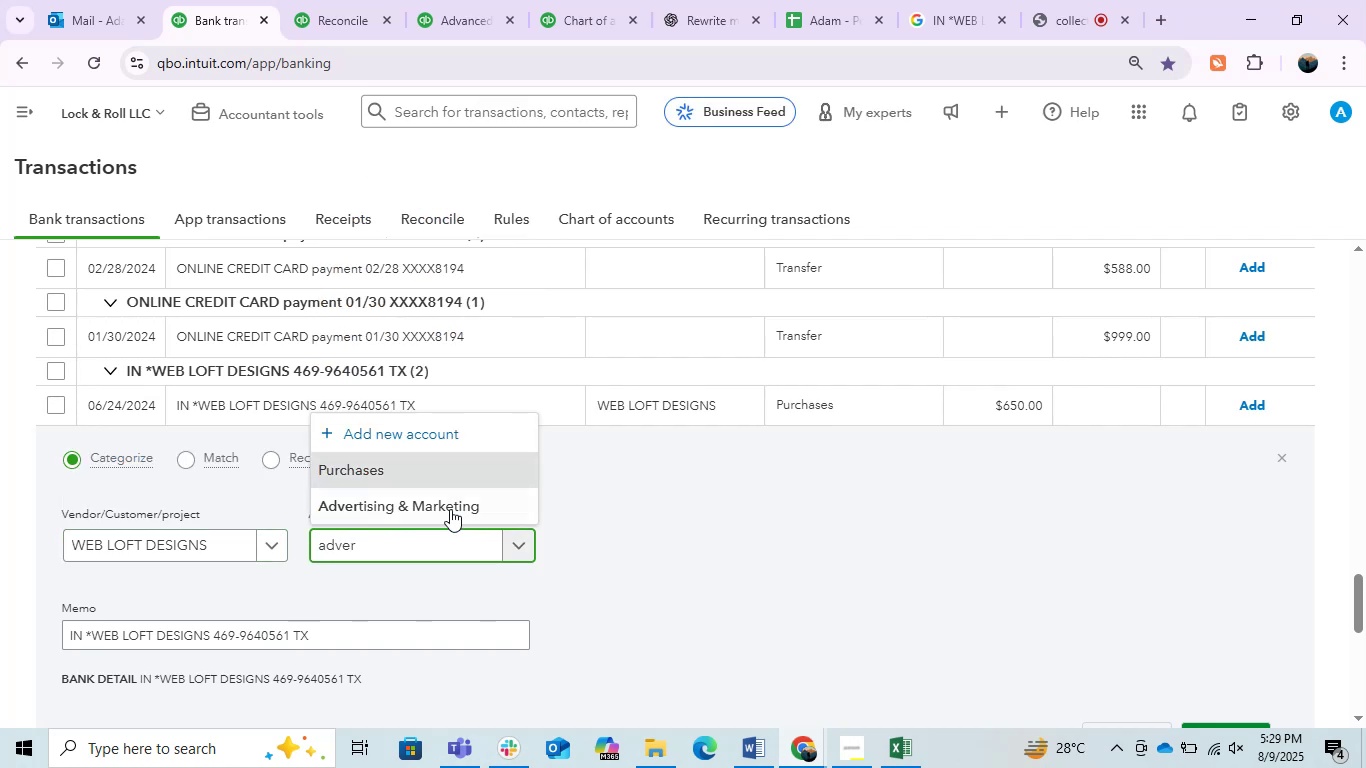 
left_click([448, 507])
 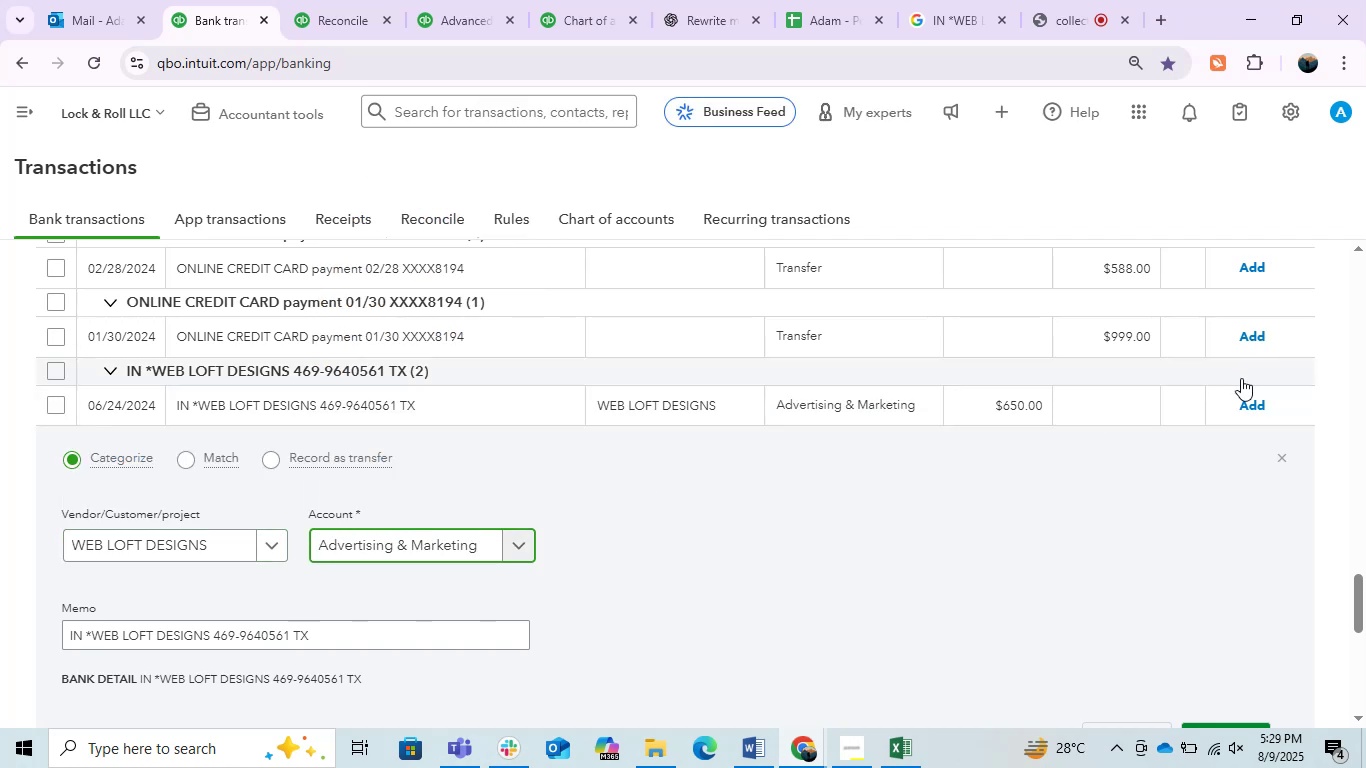 
left_click([1252, 405])
 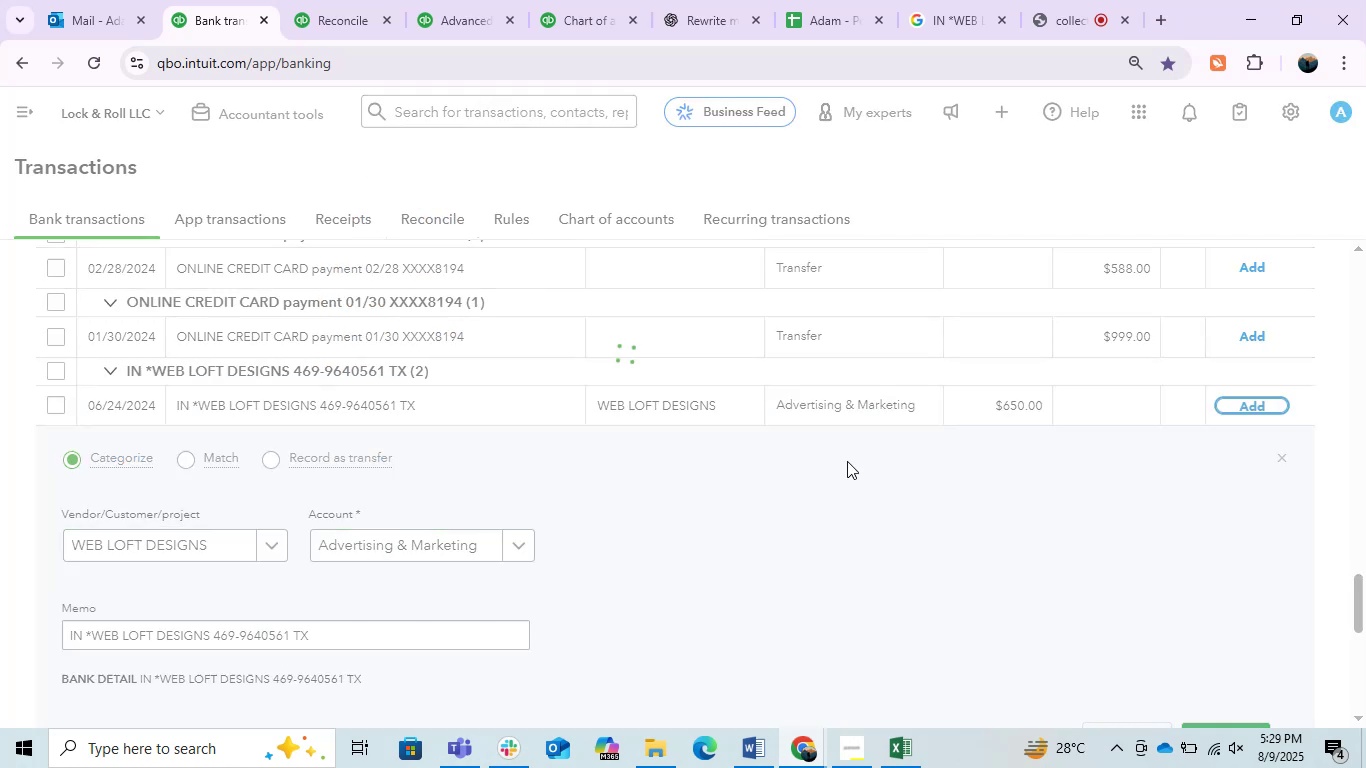 
mouse_move([629, 491])
 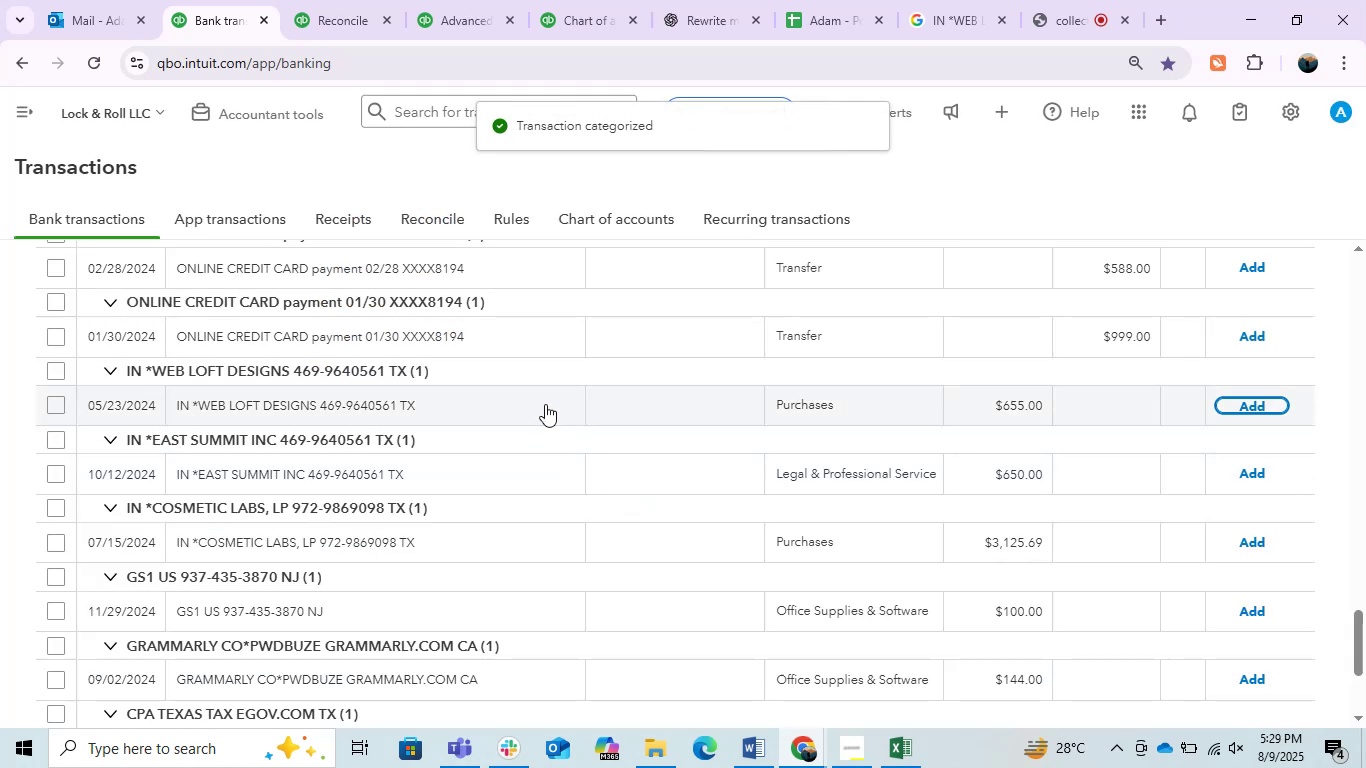 
left_click([545, 404])
 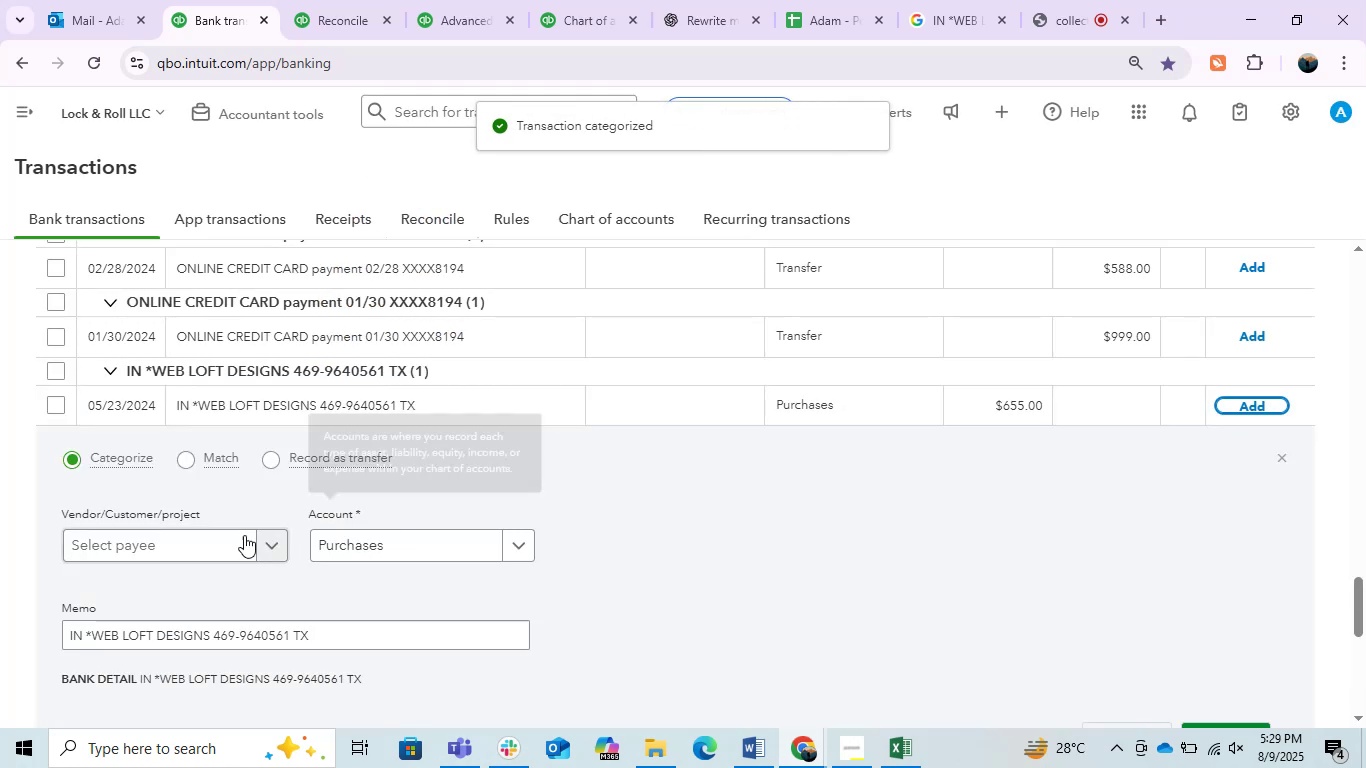 
left_click([212, 533])
 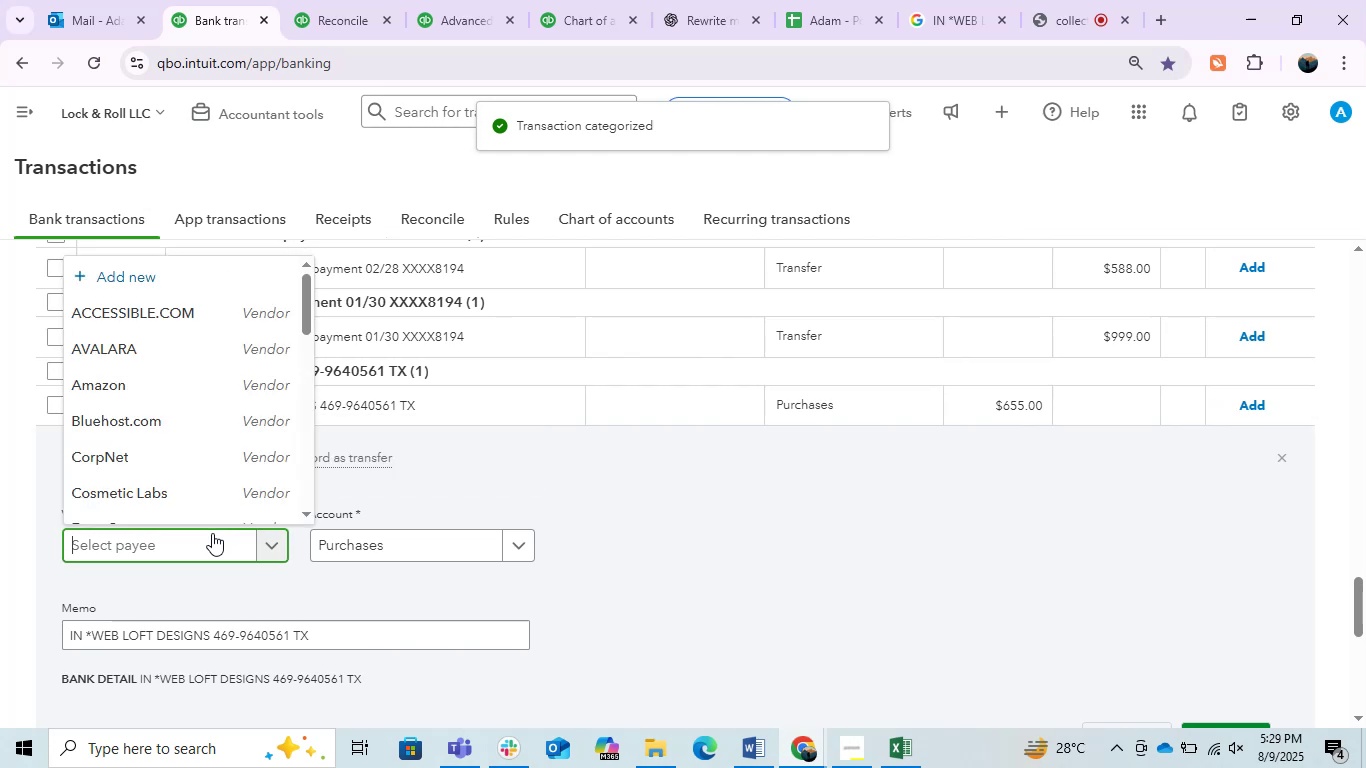 
key(Control+V)
 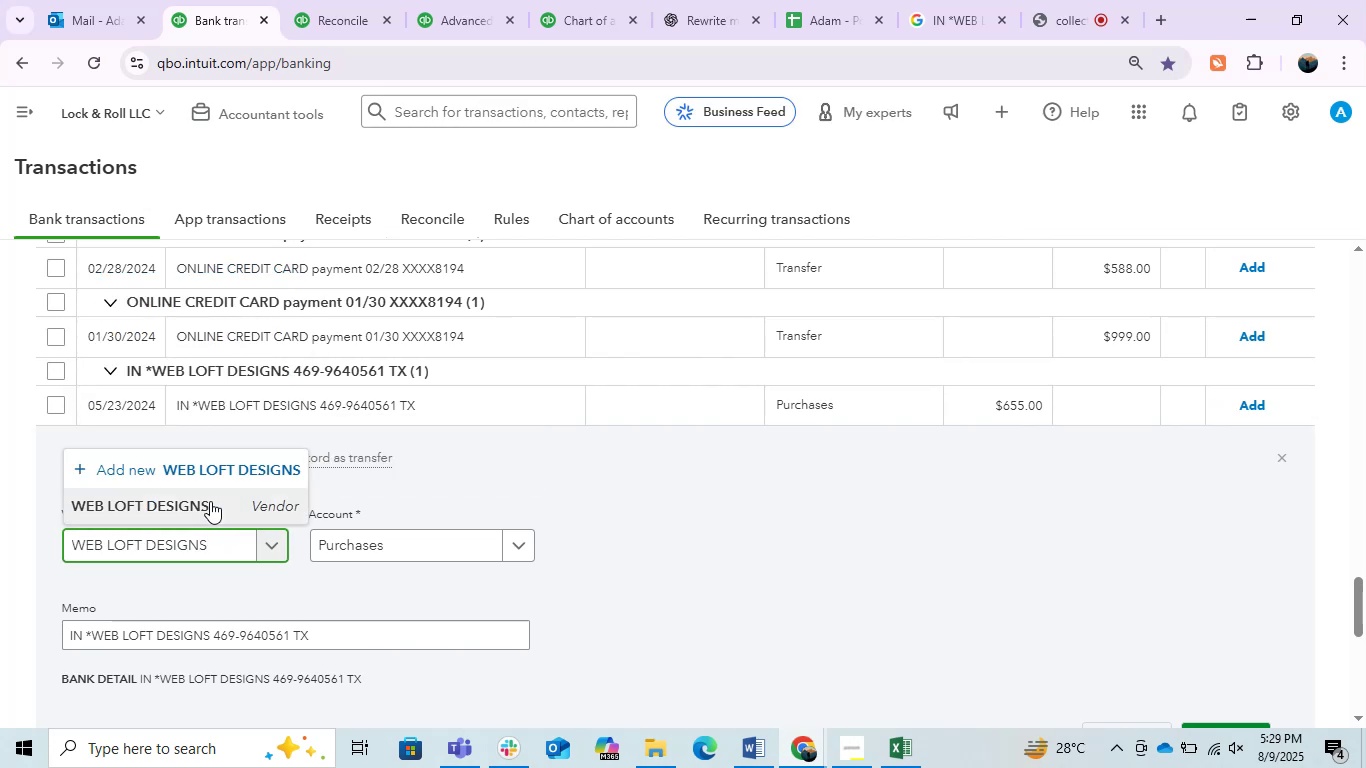 
left_click([210, 501])
 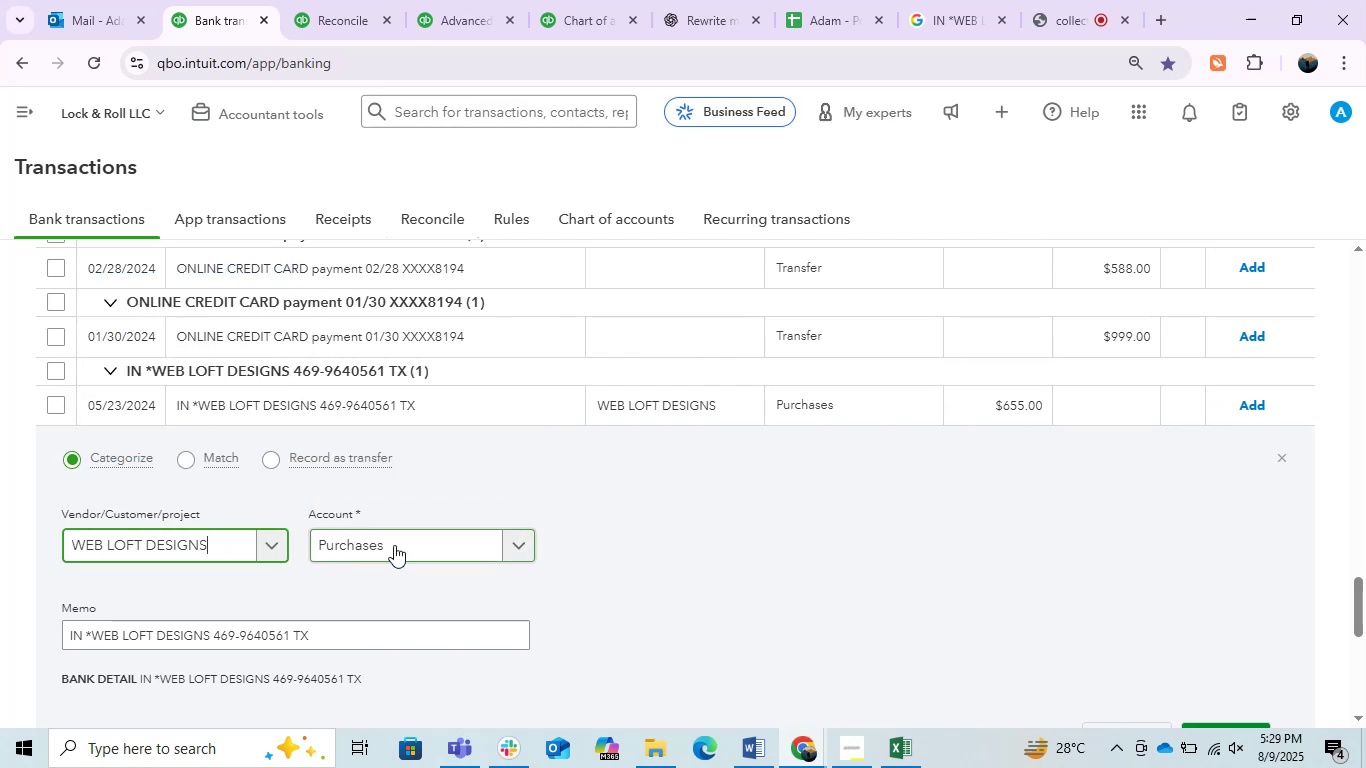 
left_click([401, 544])
 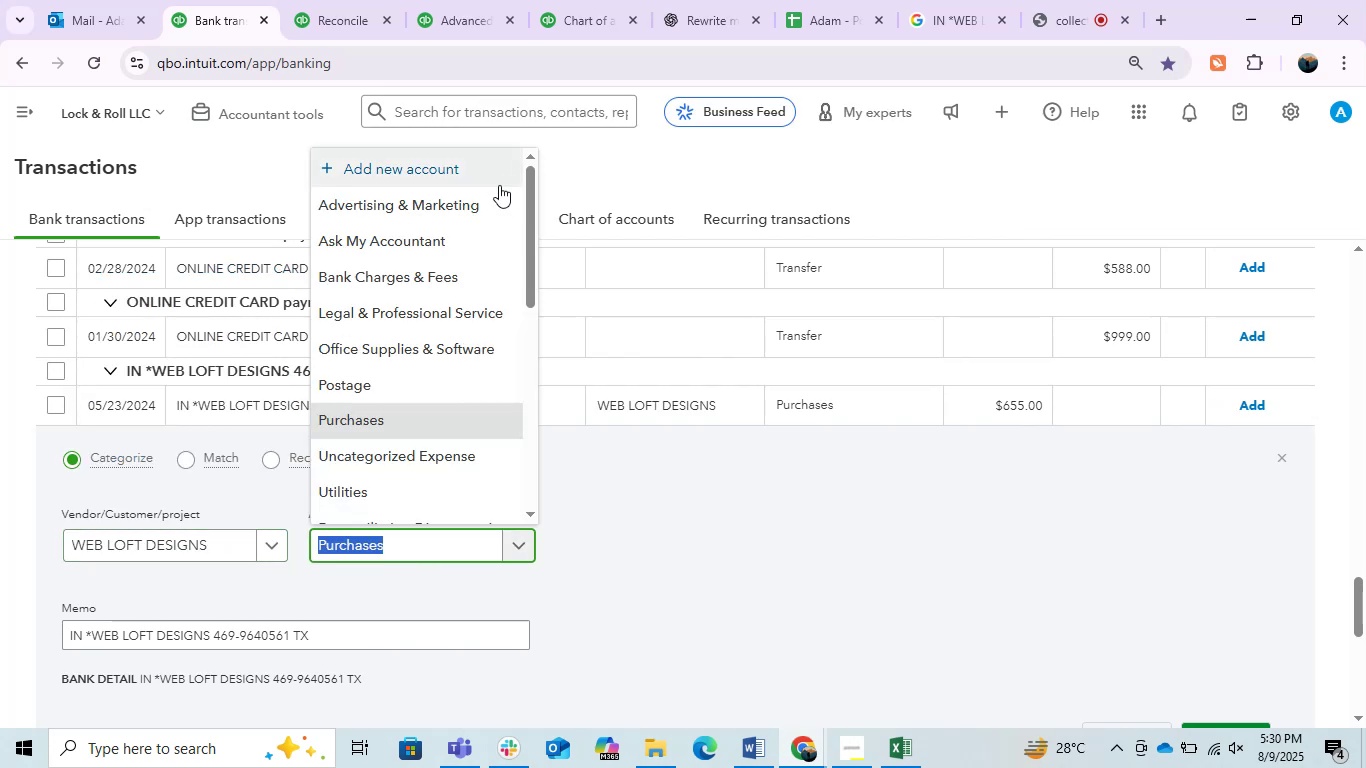 
left_click([488, 198])
 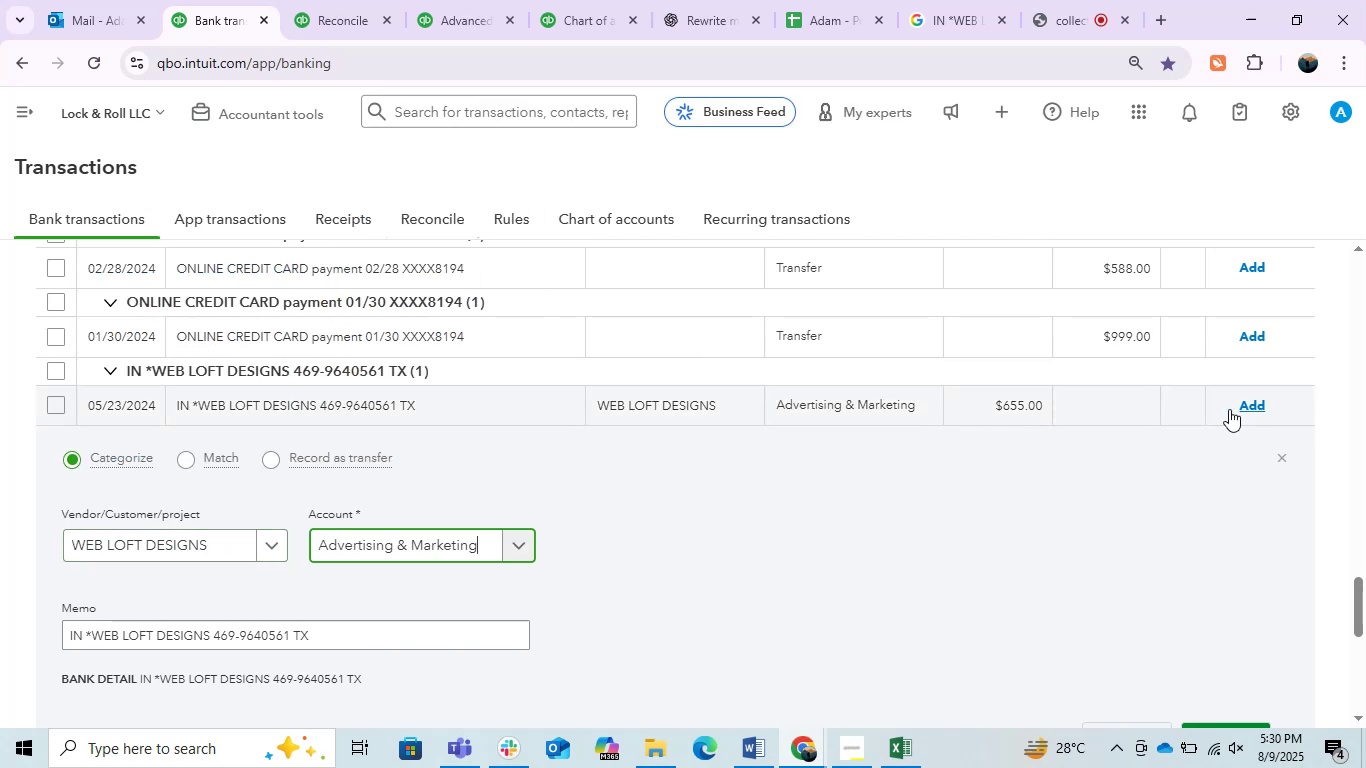 
left_click([1238, 407])
 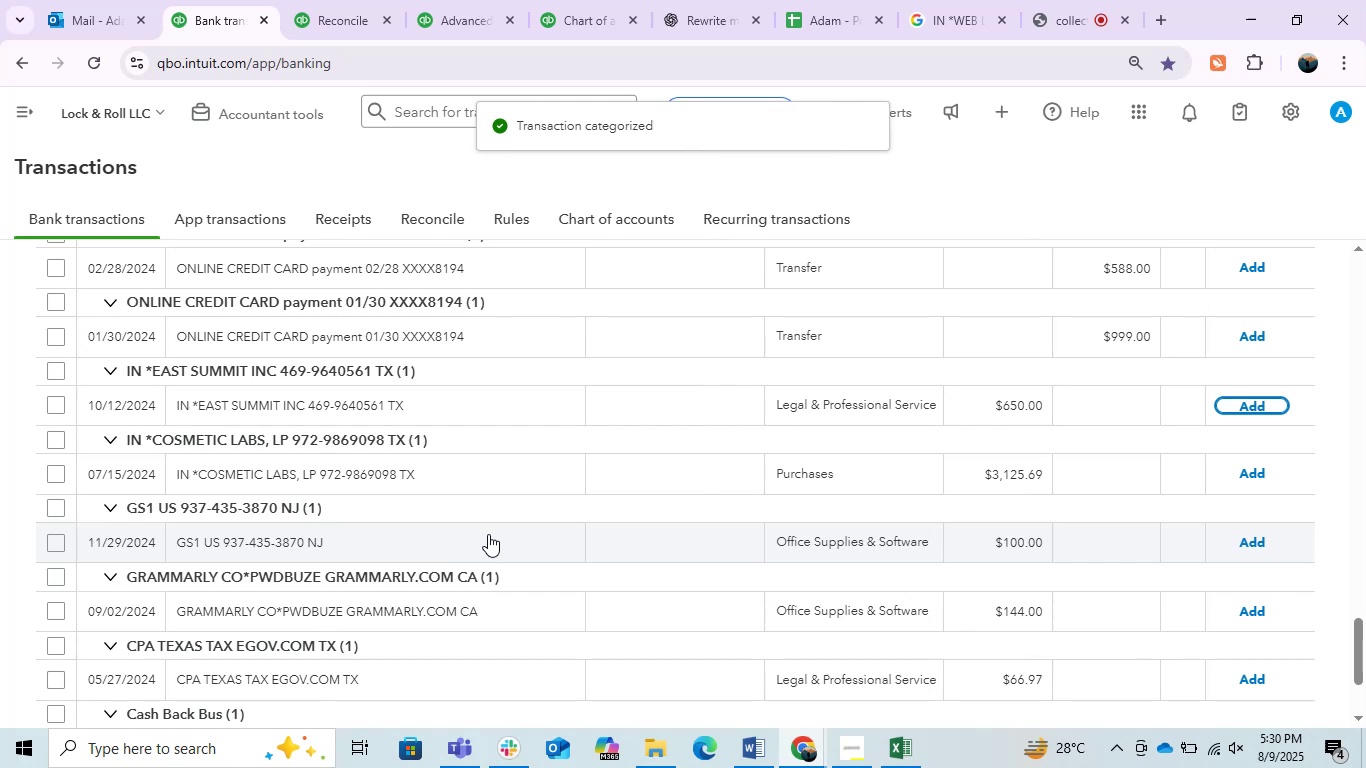 
wait(9.95)
 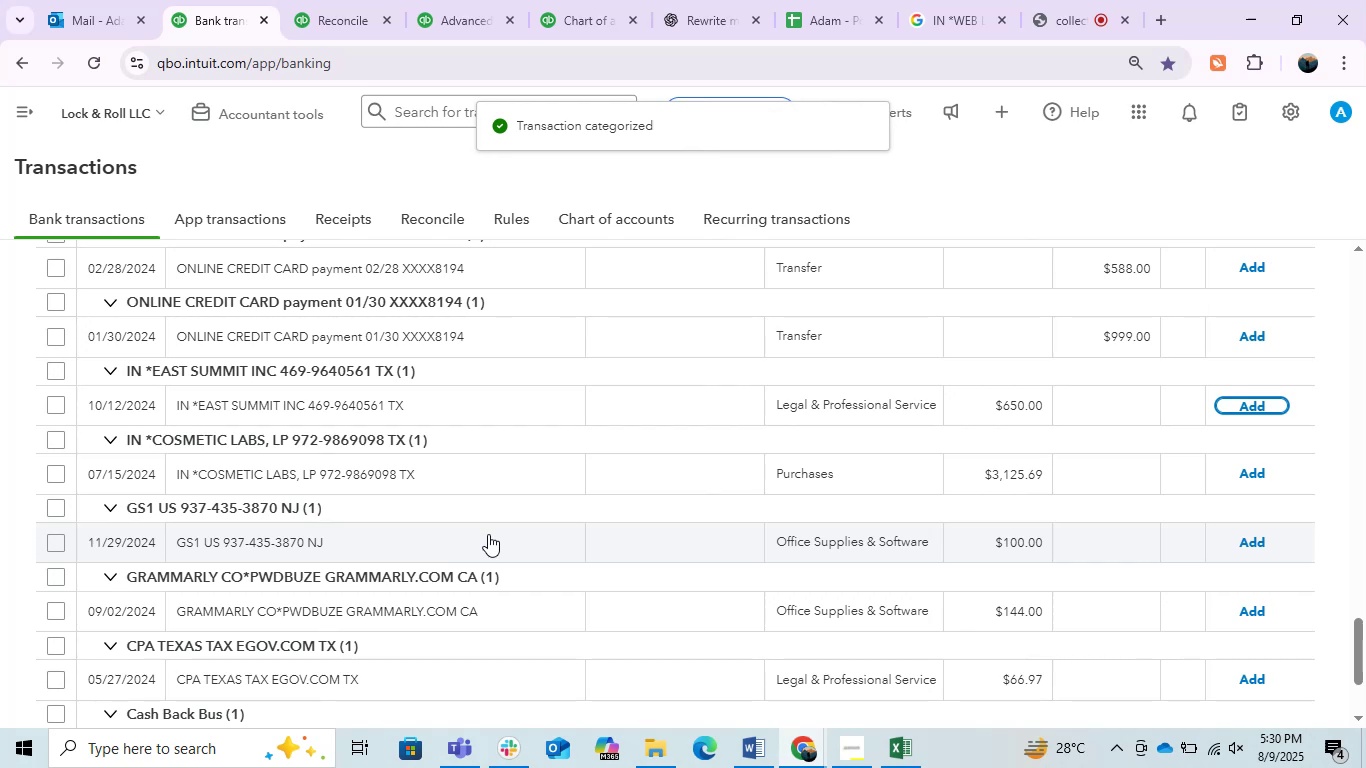 
left_click([448, 682])
 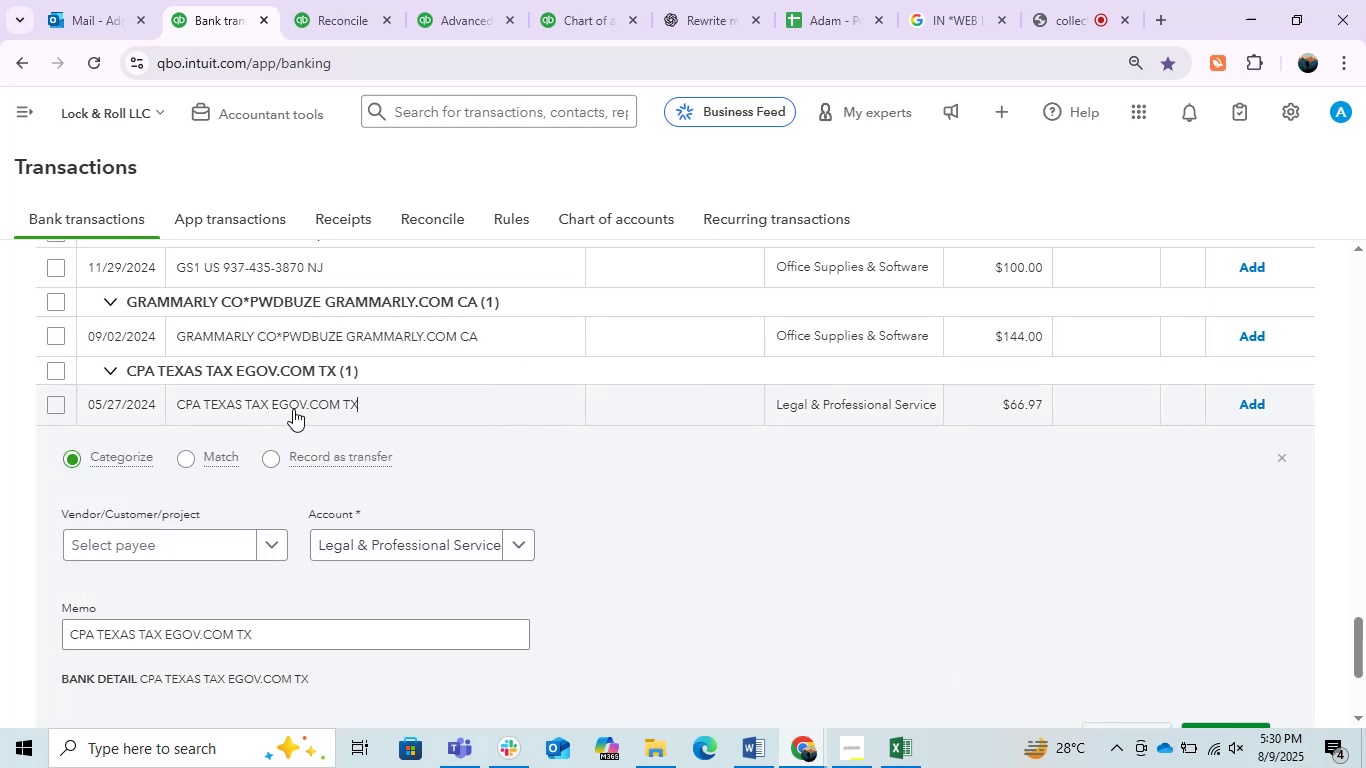 
left_click([271, 403])
 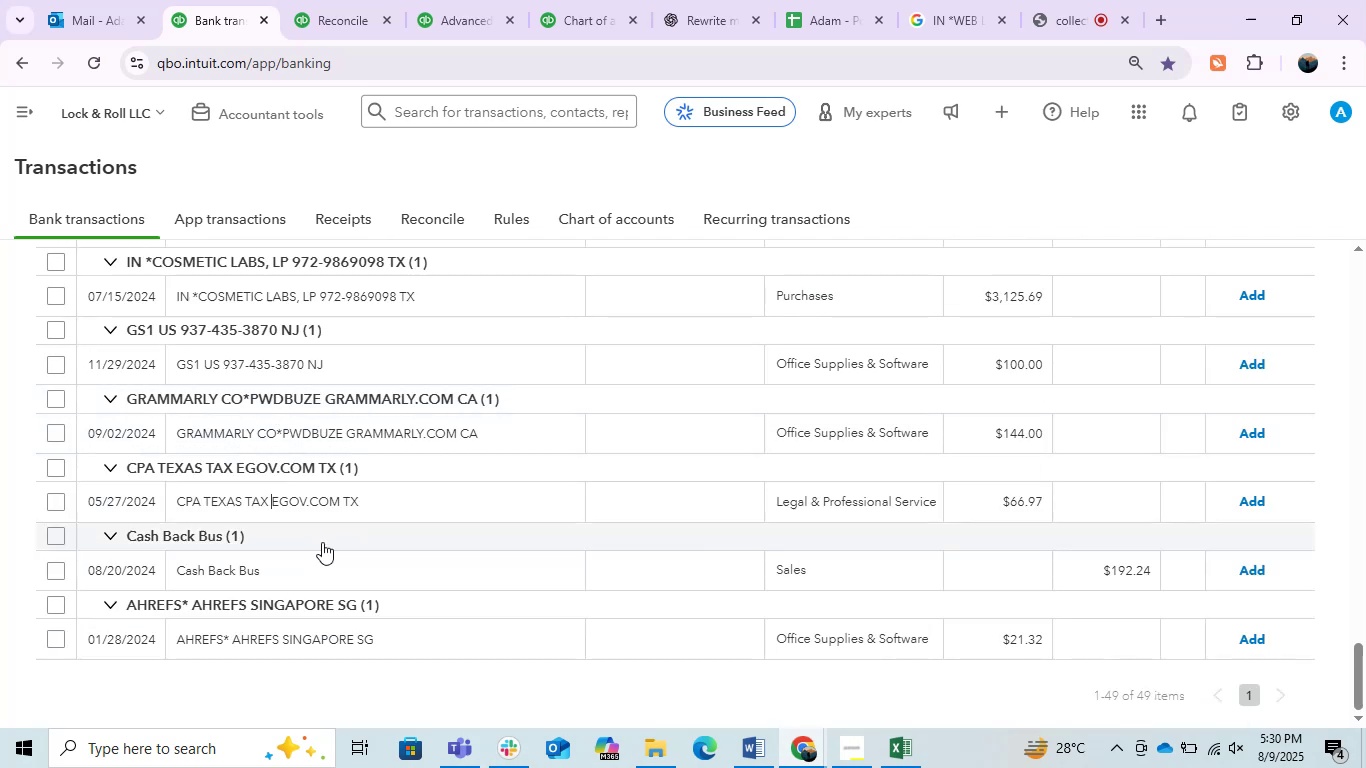 
left_click([329, 490])
 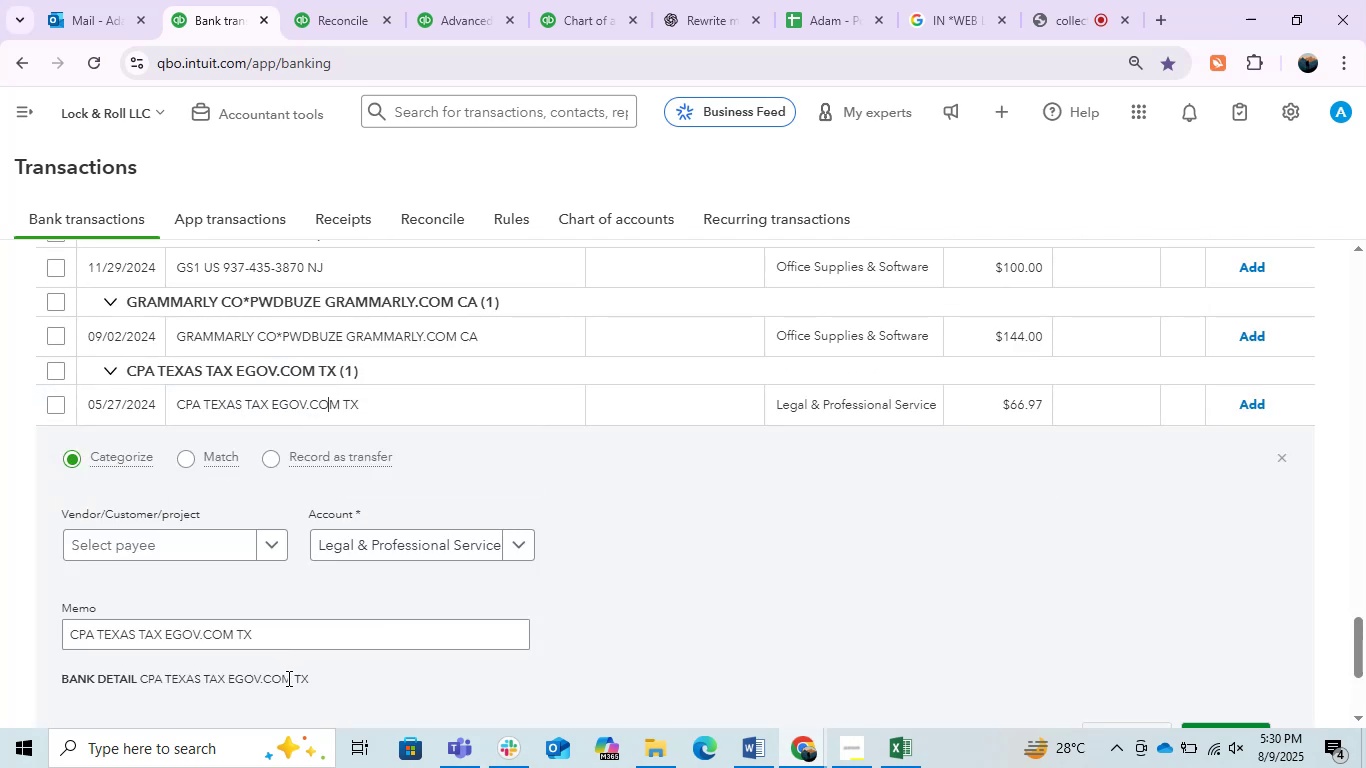 
left_click_drag(start_coordinate=[294, 678], to_coordinate=[226, 680])
 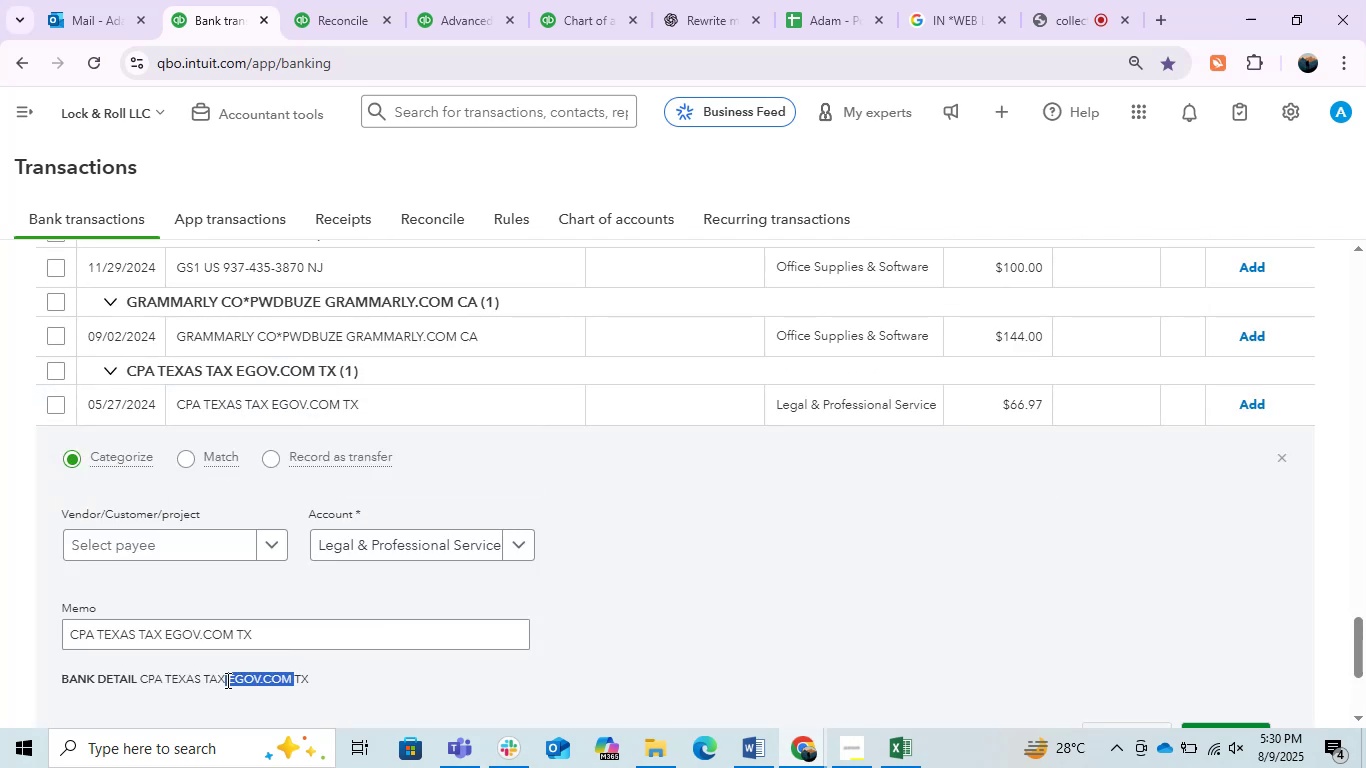 
hold_key(key=ControlLeft, duration=1.26)
 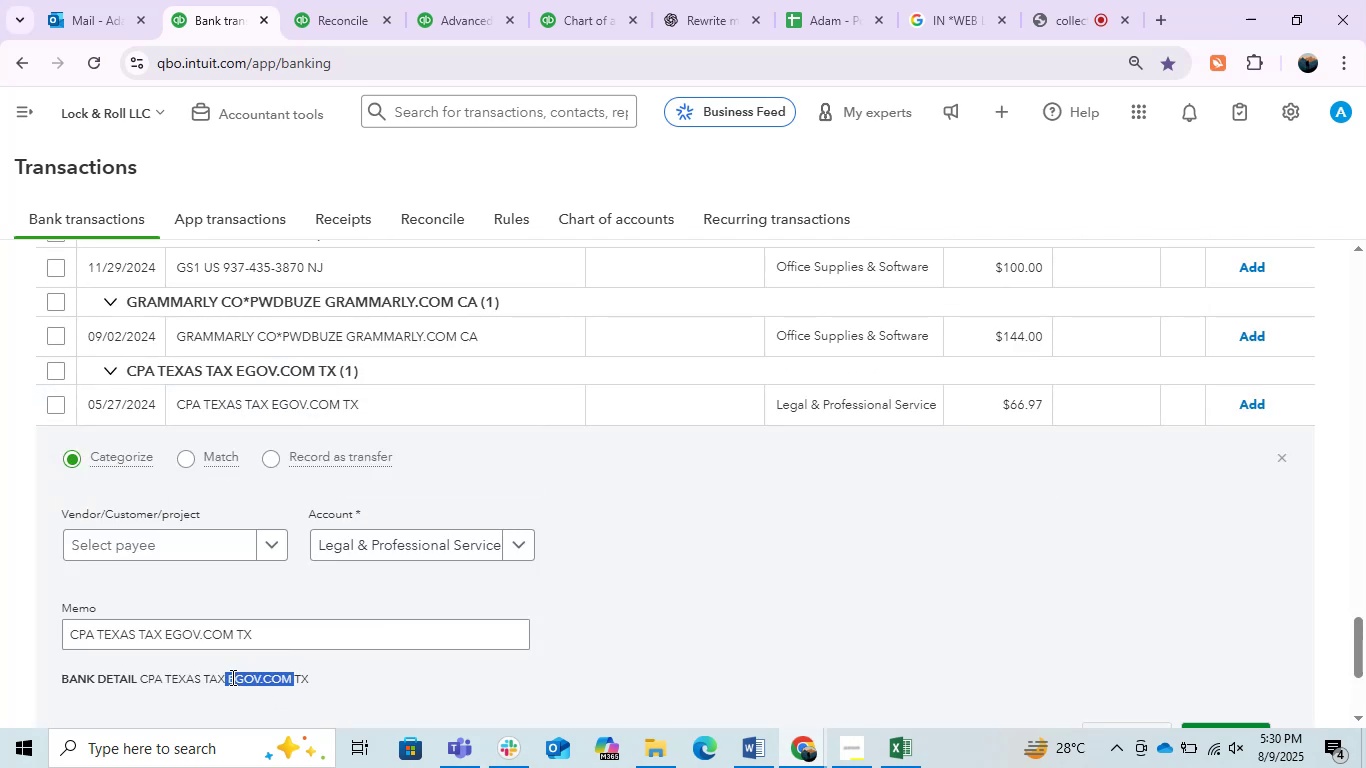 
left_click([228, 677])
 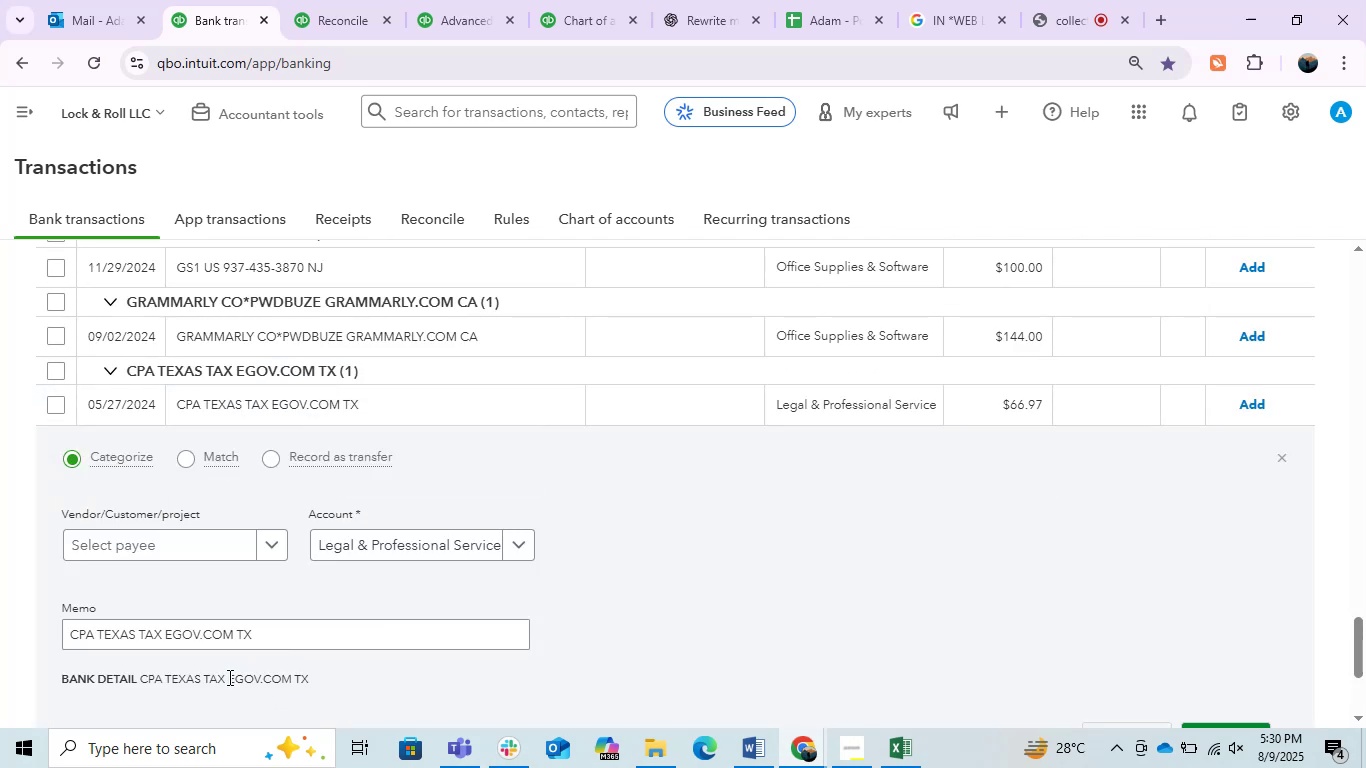 
left_click_drag(start_coordinate=[228, 677], to_coordinate=[289, 683])
 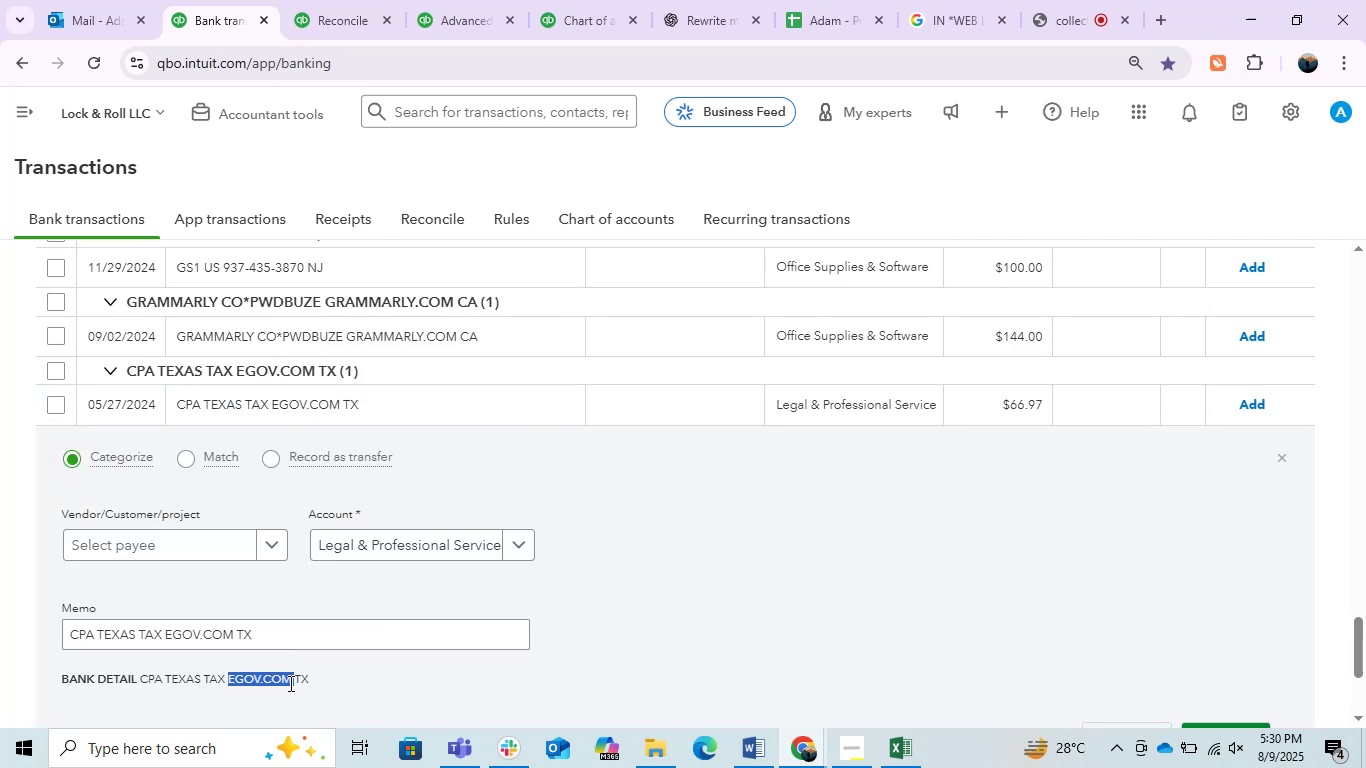 
key(Control+C)
 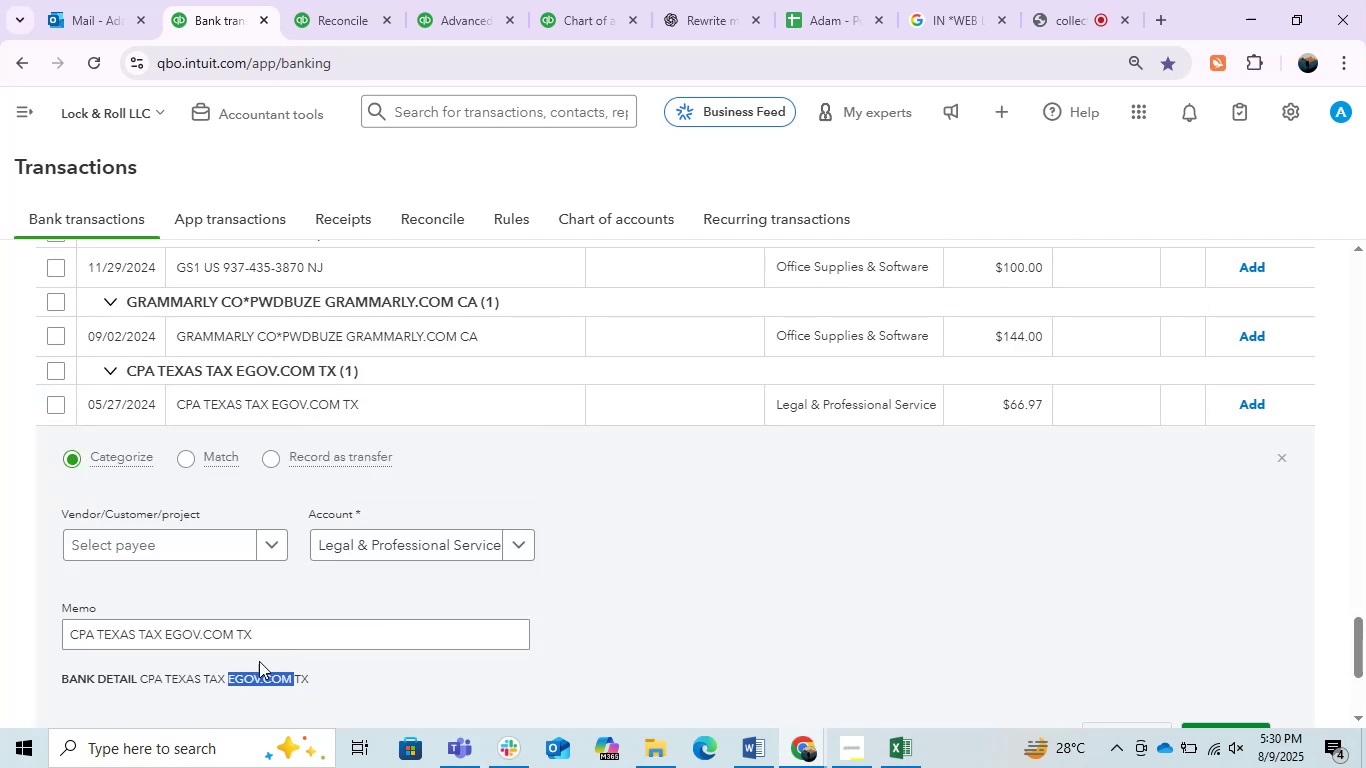 
key(Control+C)
 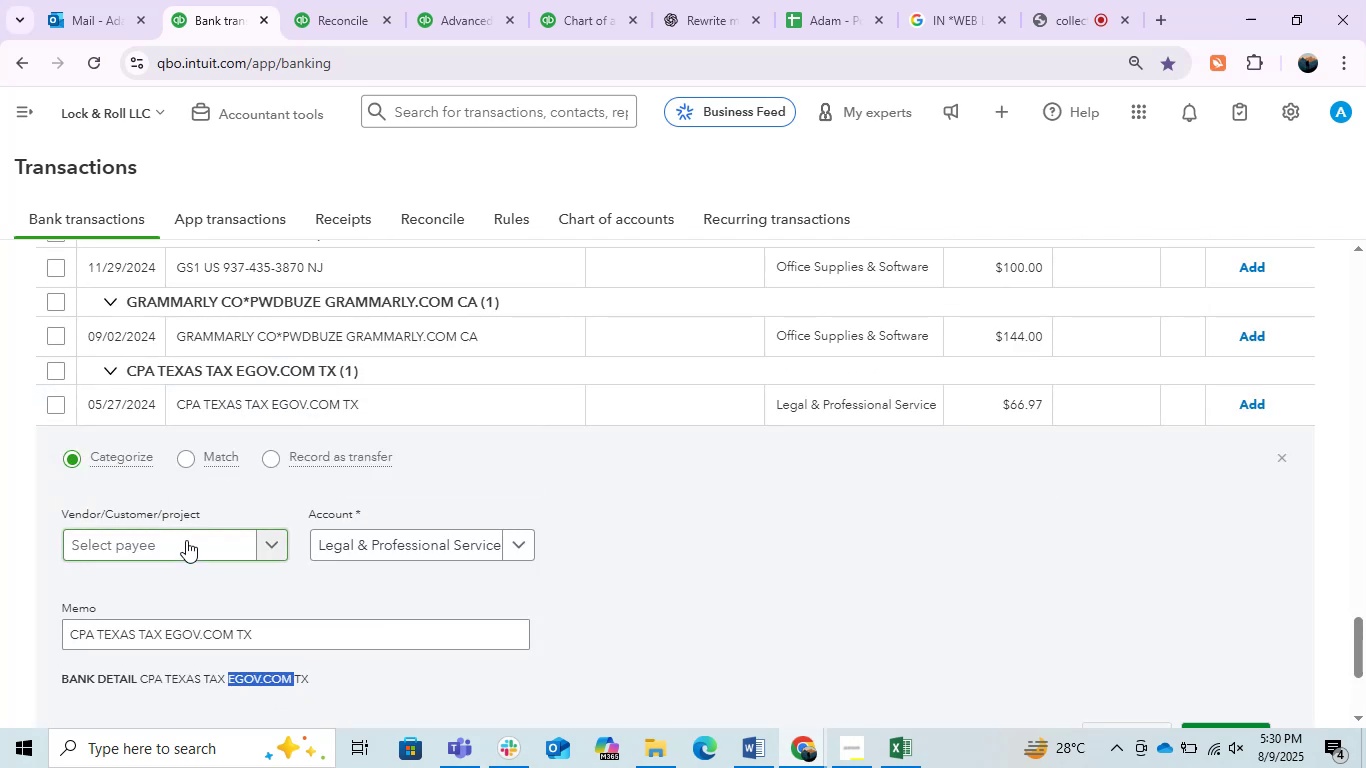 
left_click([186, 540])
 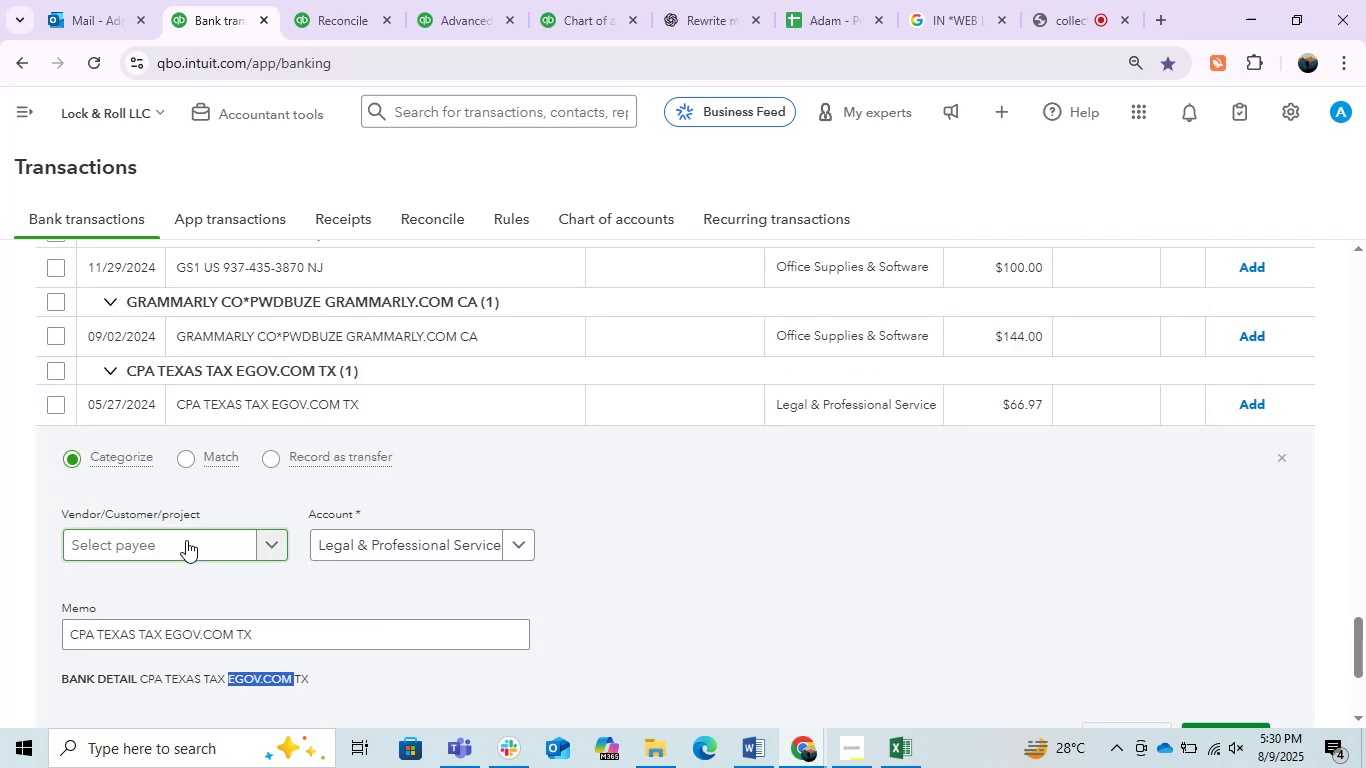 
key(Control+V)
 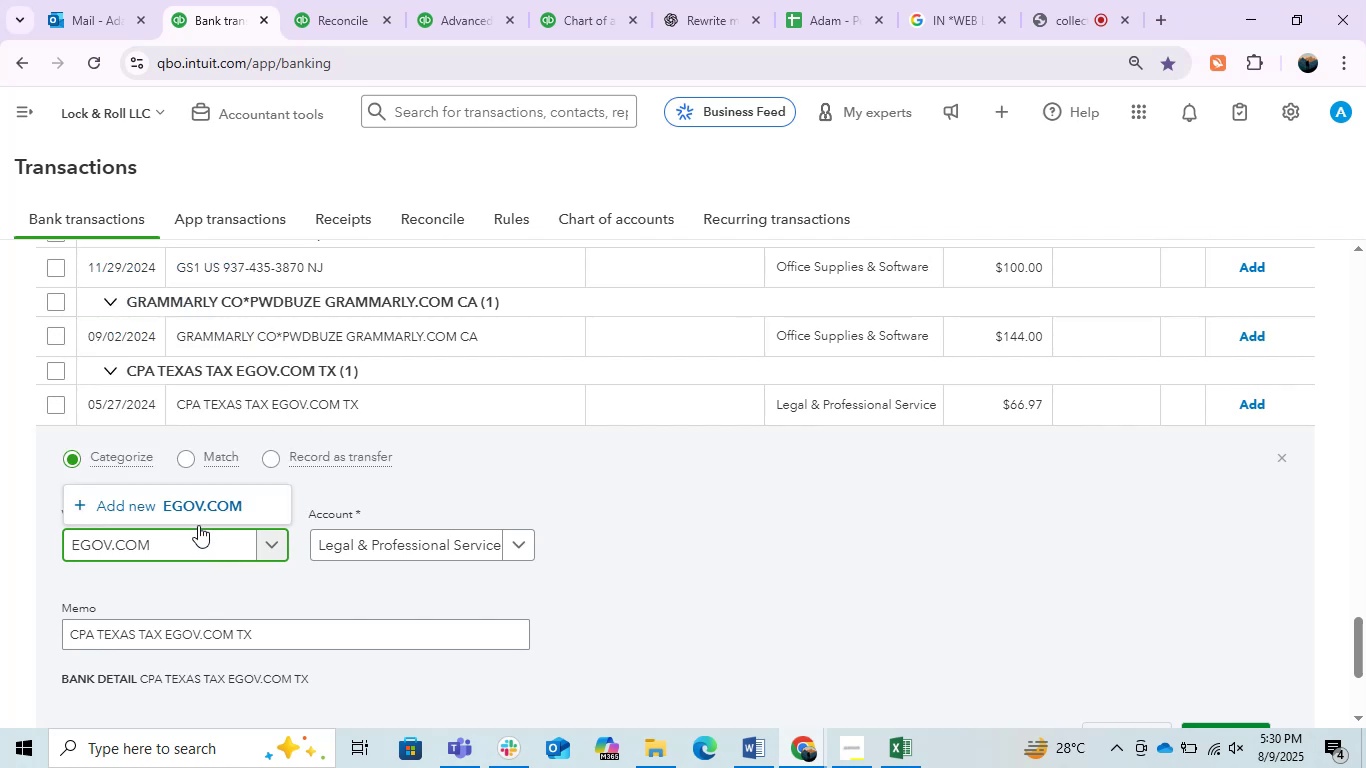 
left_click([197, 518])
 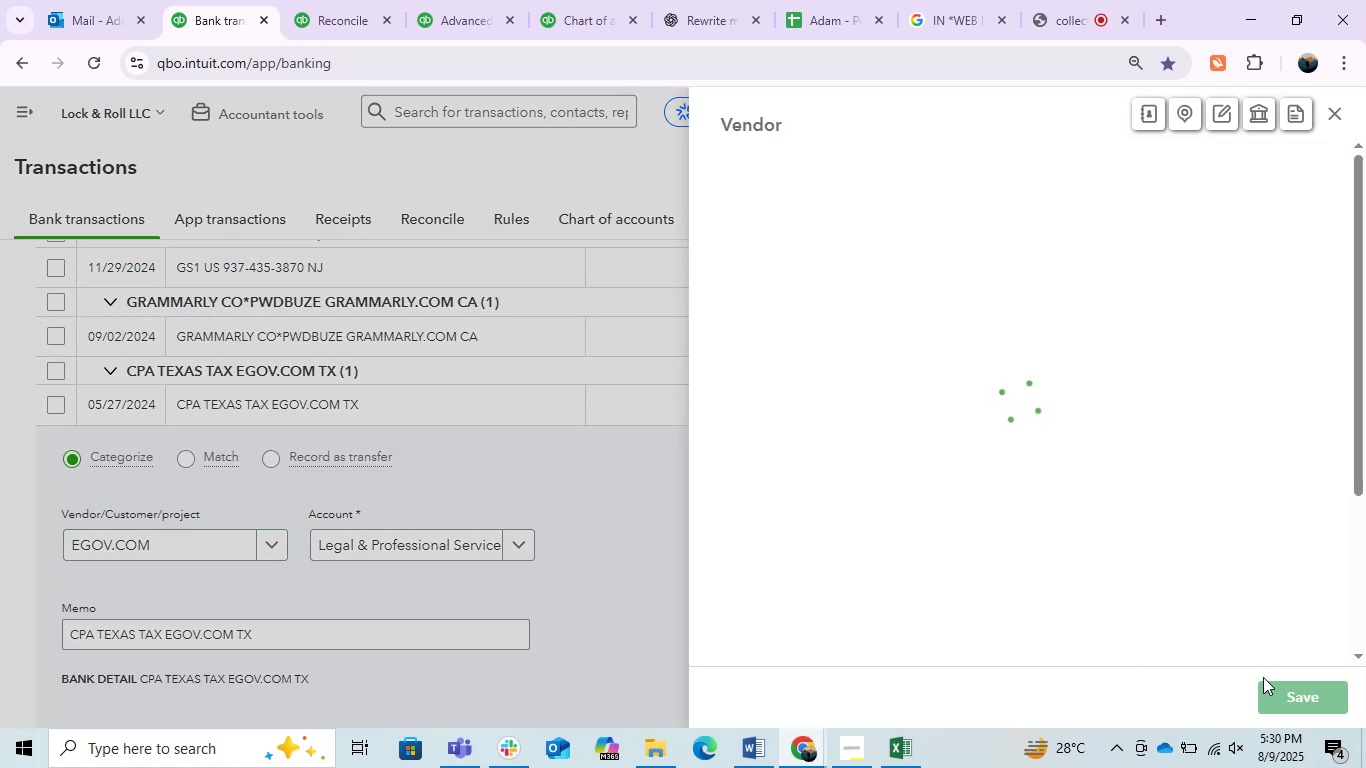 
left_click([1298, 705])
 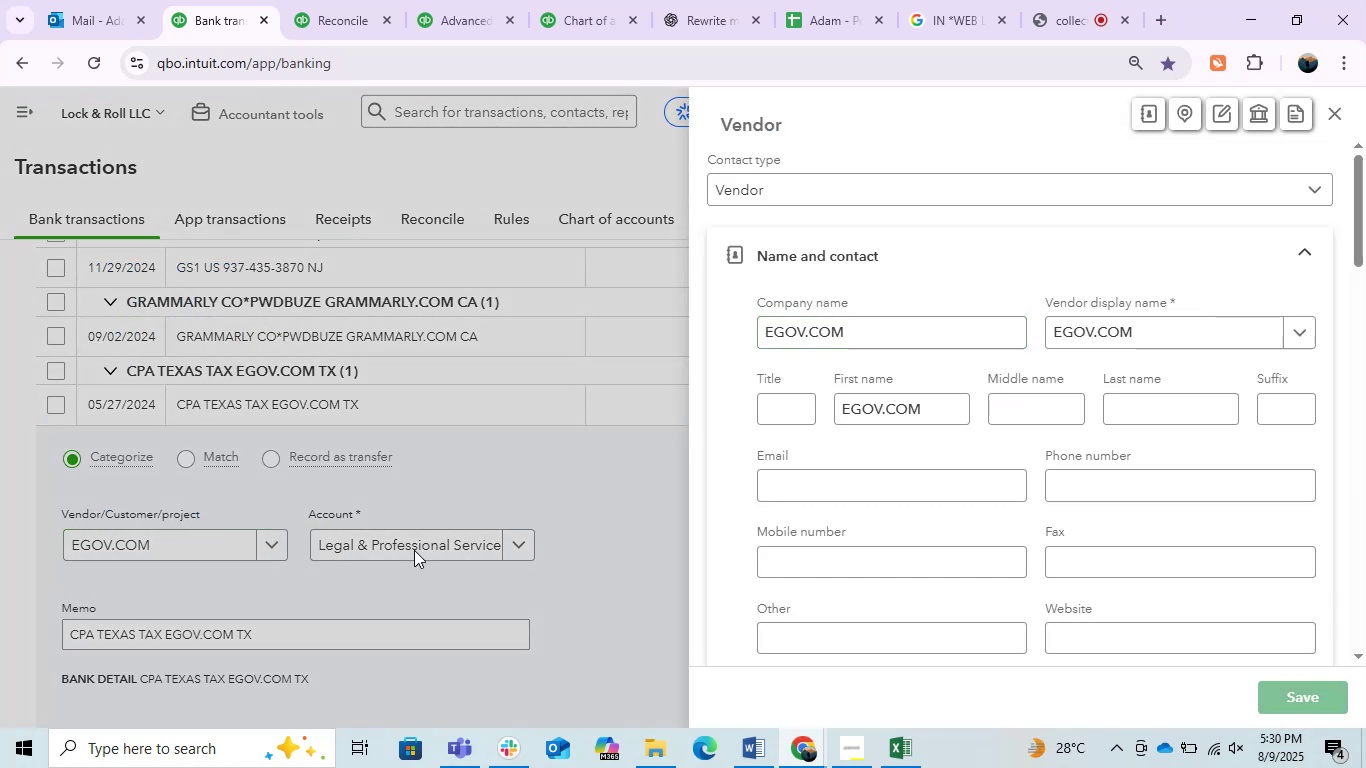 
left_click([414, 550])
 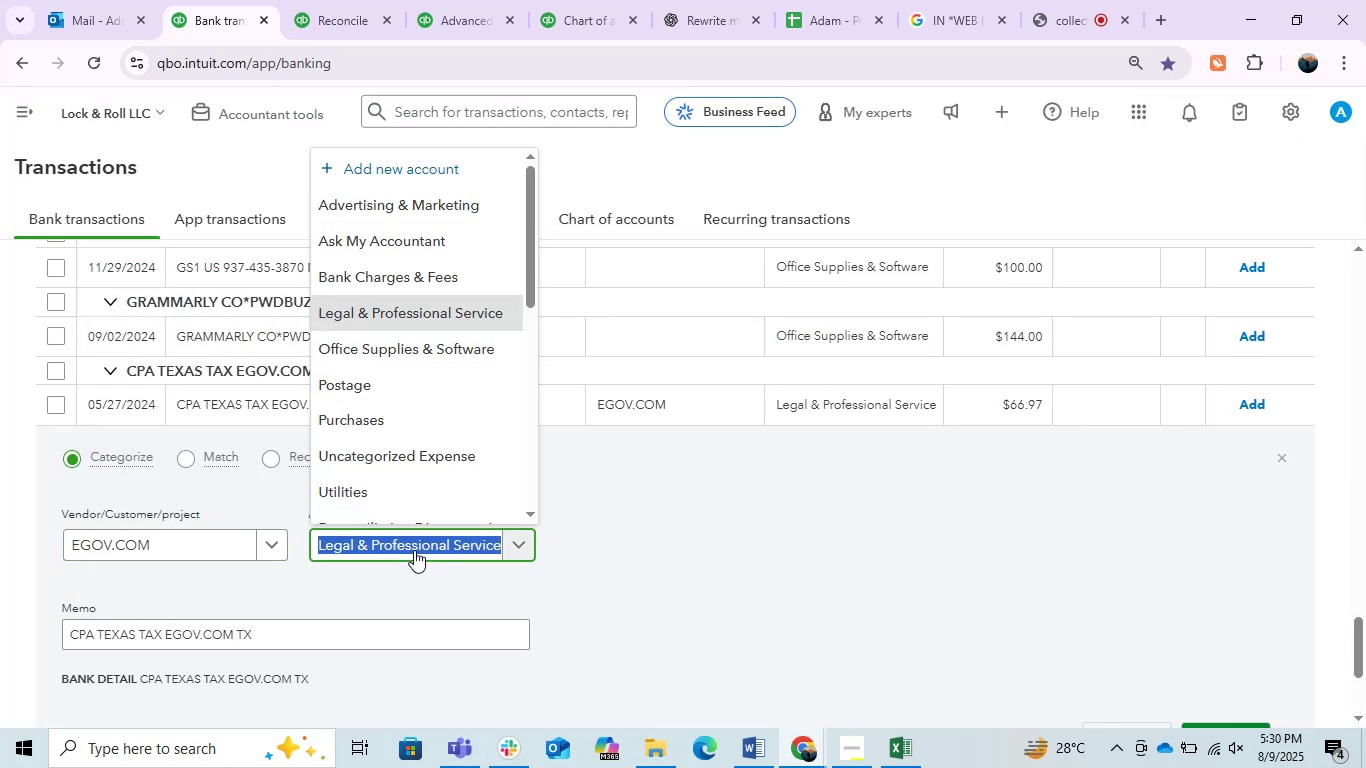 
type(taes taxes )
key(Backspace)
key(Backspace)
key(Backspace)
key(Backspace)
type(Taxes & Licenses)
key(Backspace)
 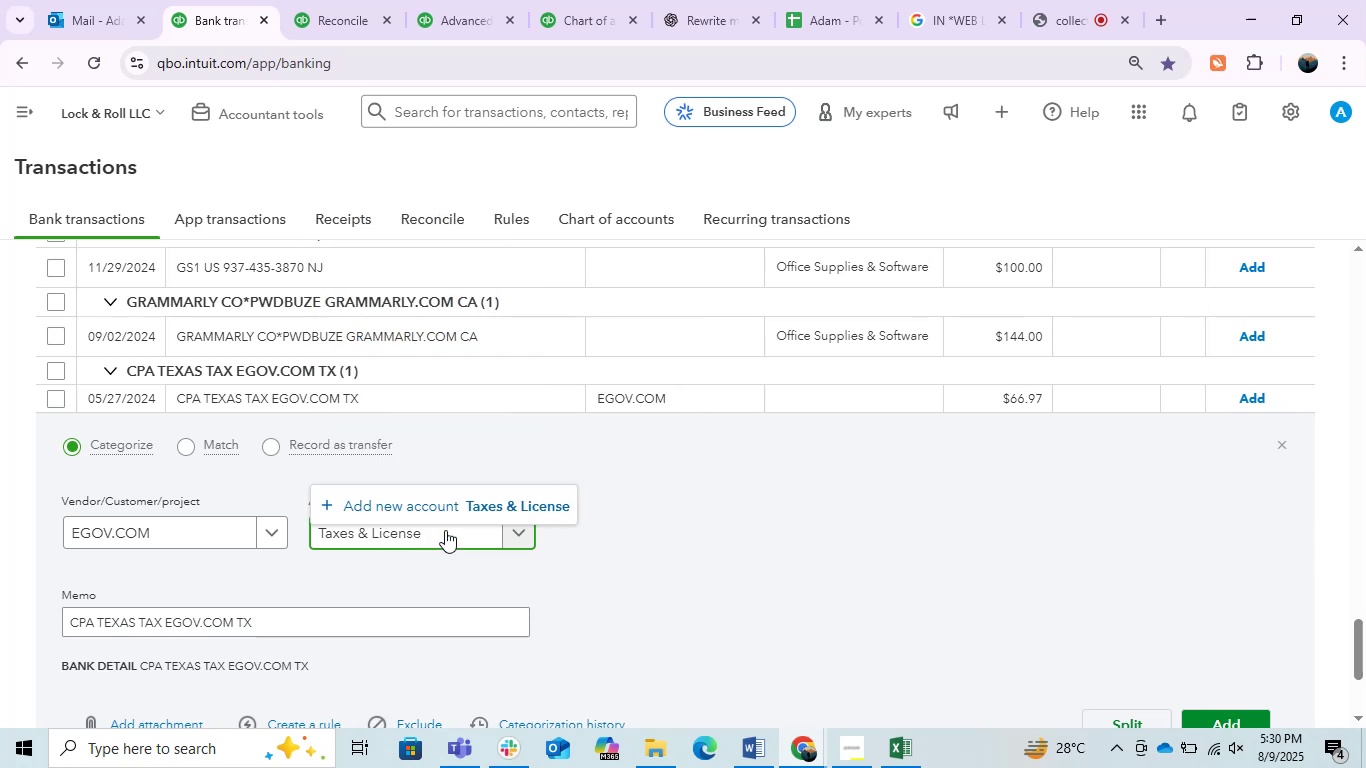 
left_click([458, 507])
 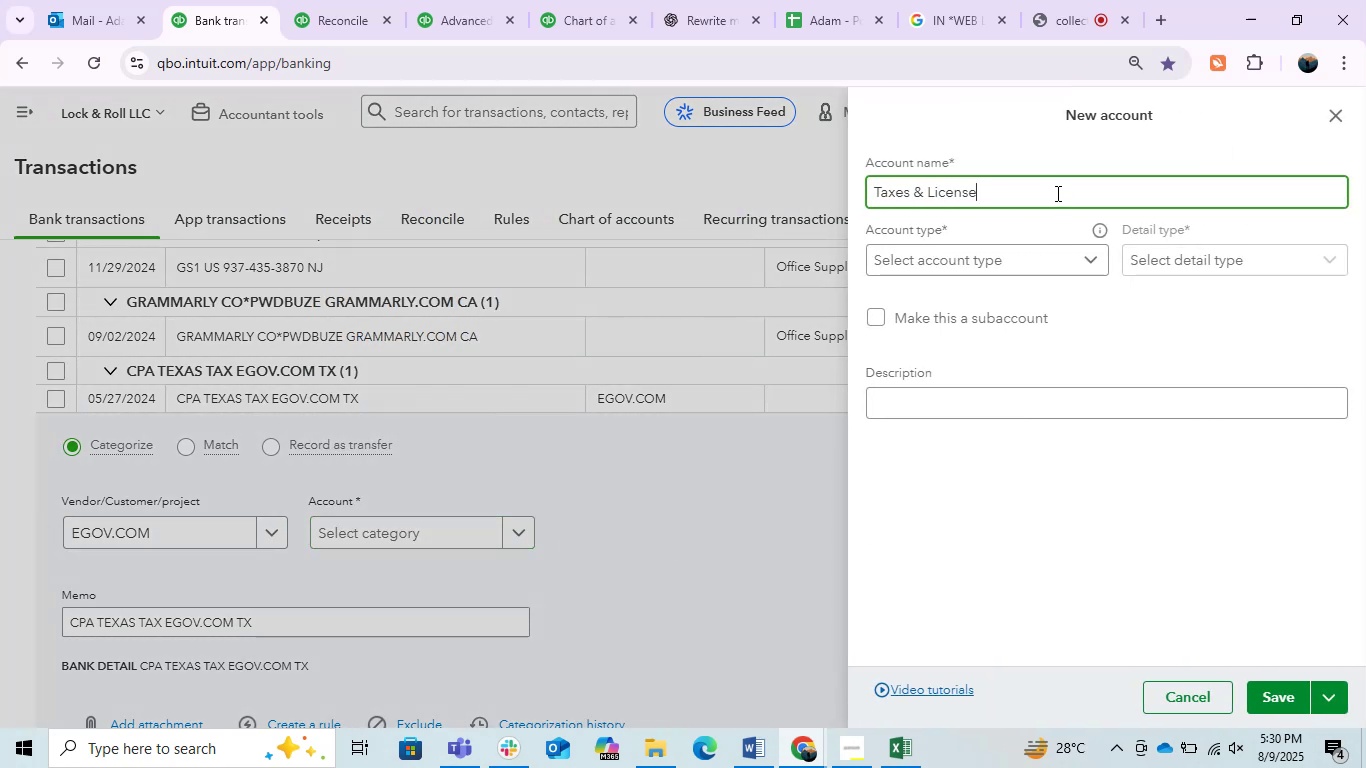 
left_click([1060, 275])
 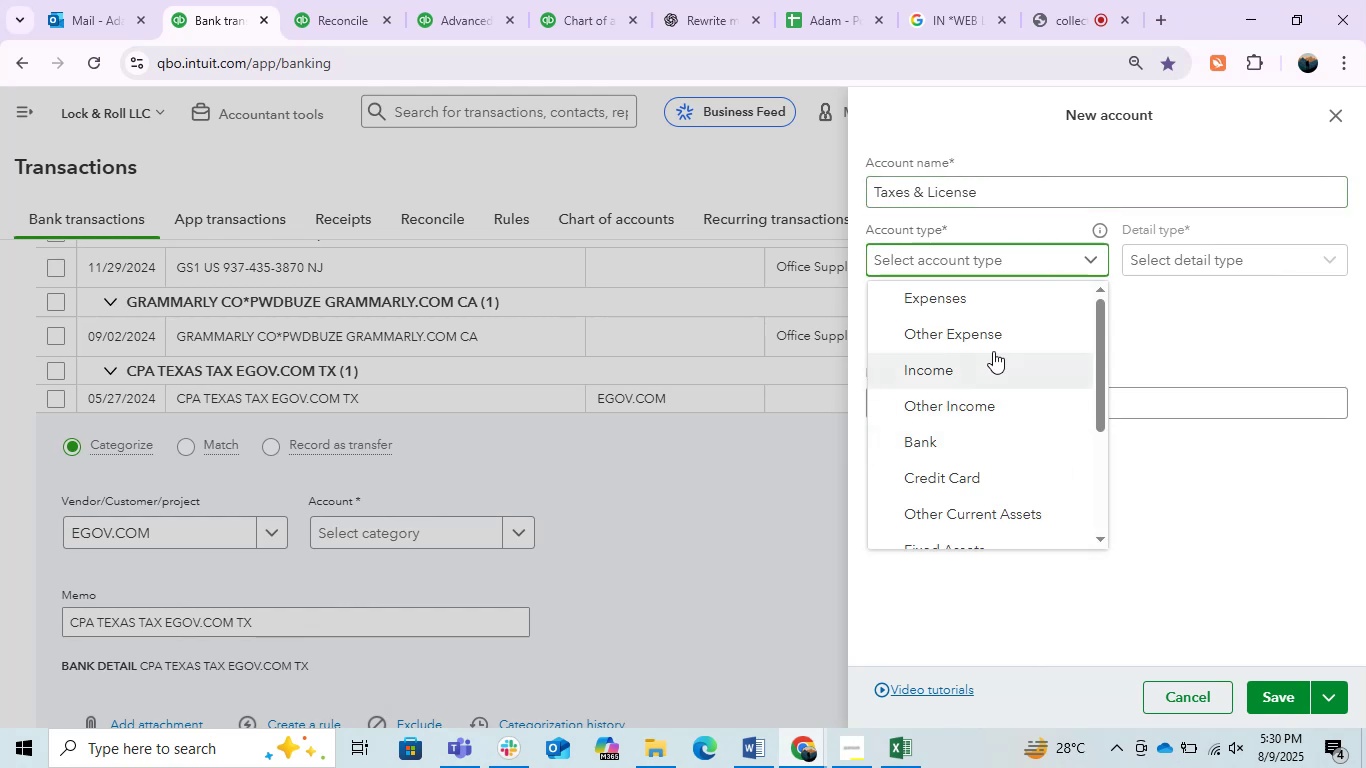 
left_click([987, 312])
 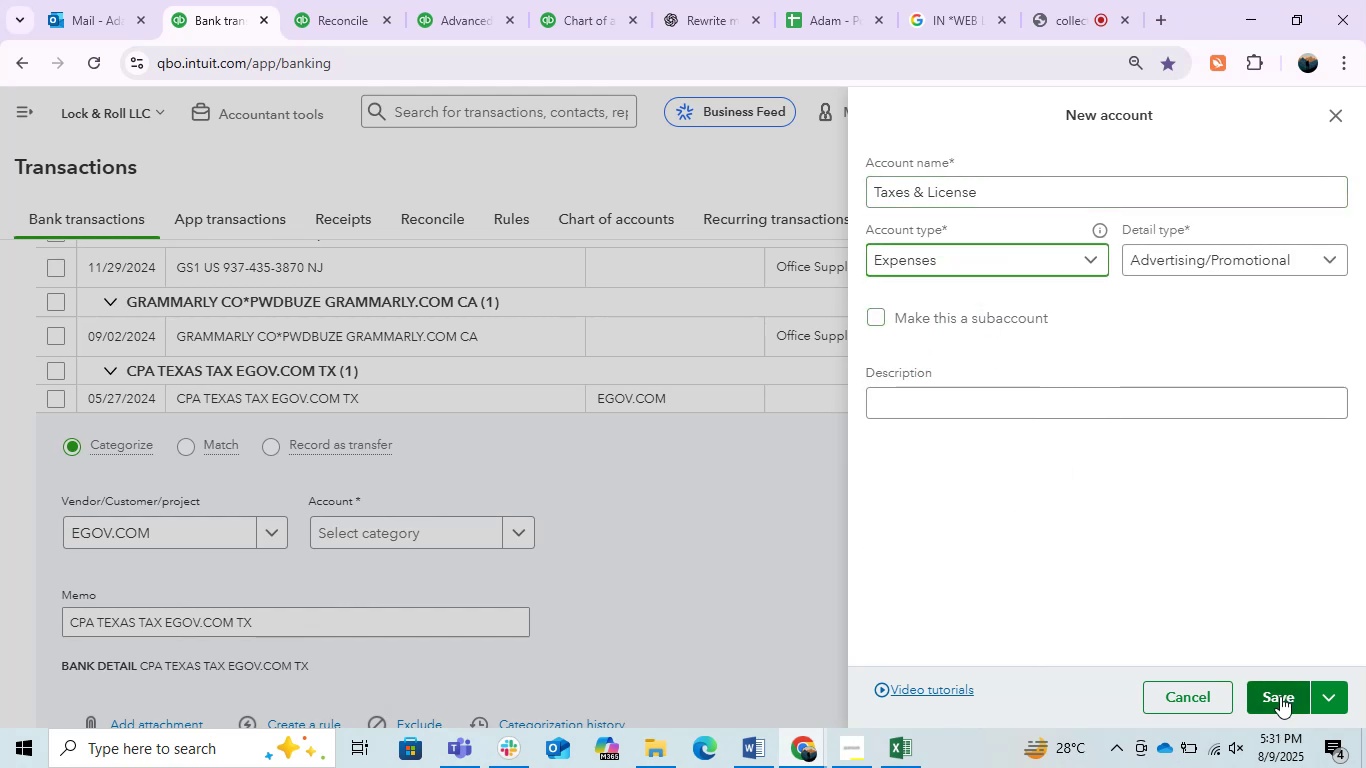 
left_click([1280, 696])
 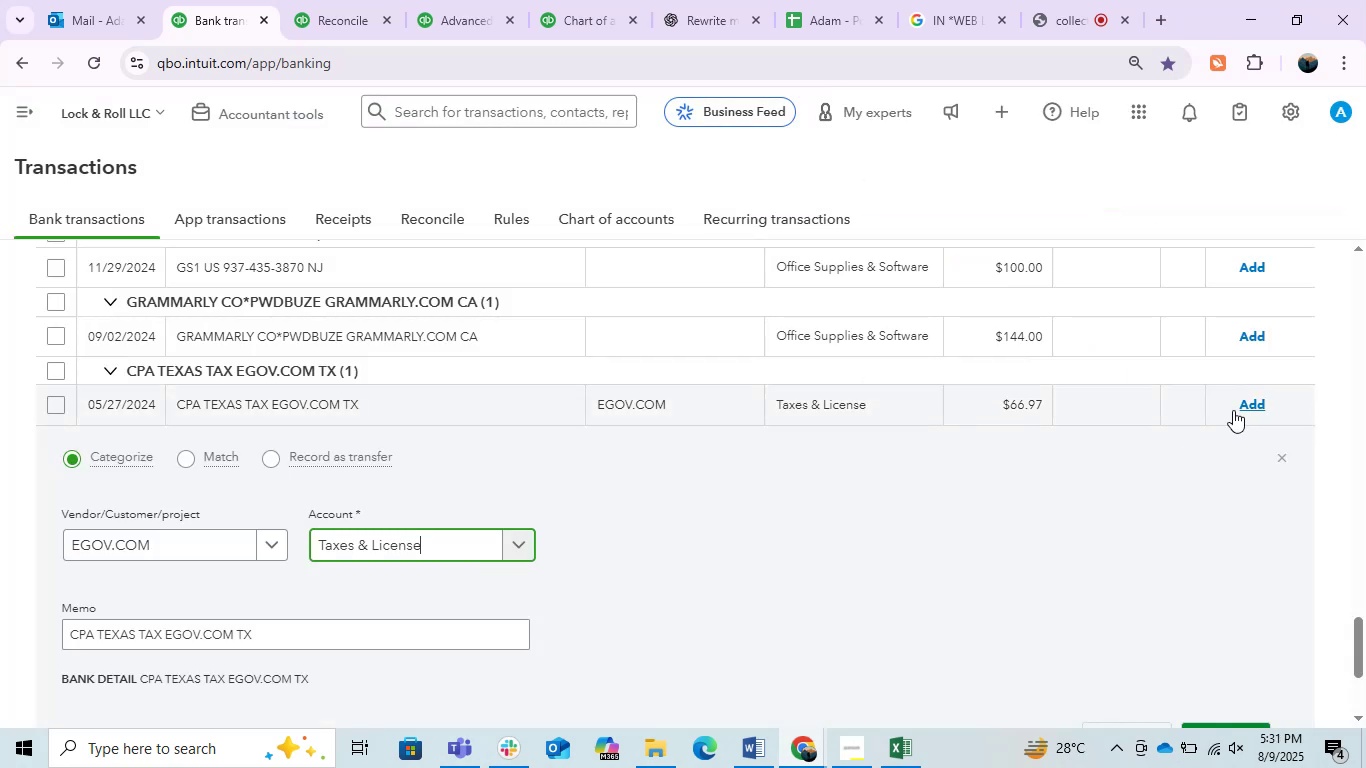 
left_click([1263, 409])
 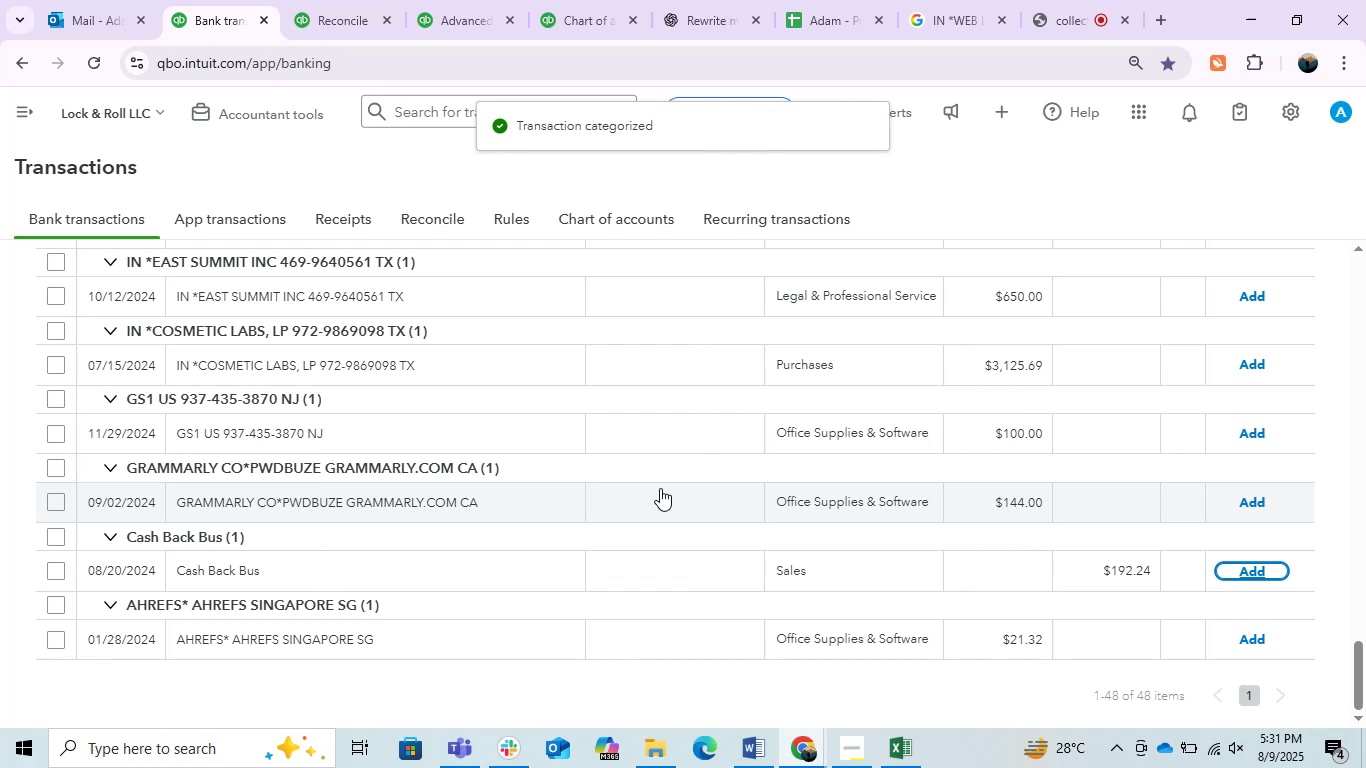 
wait(6.81)
 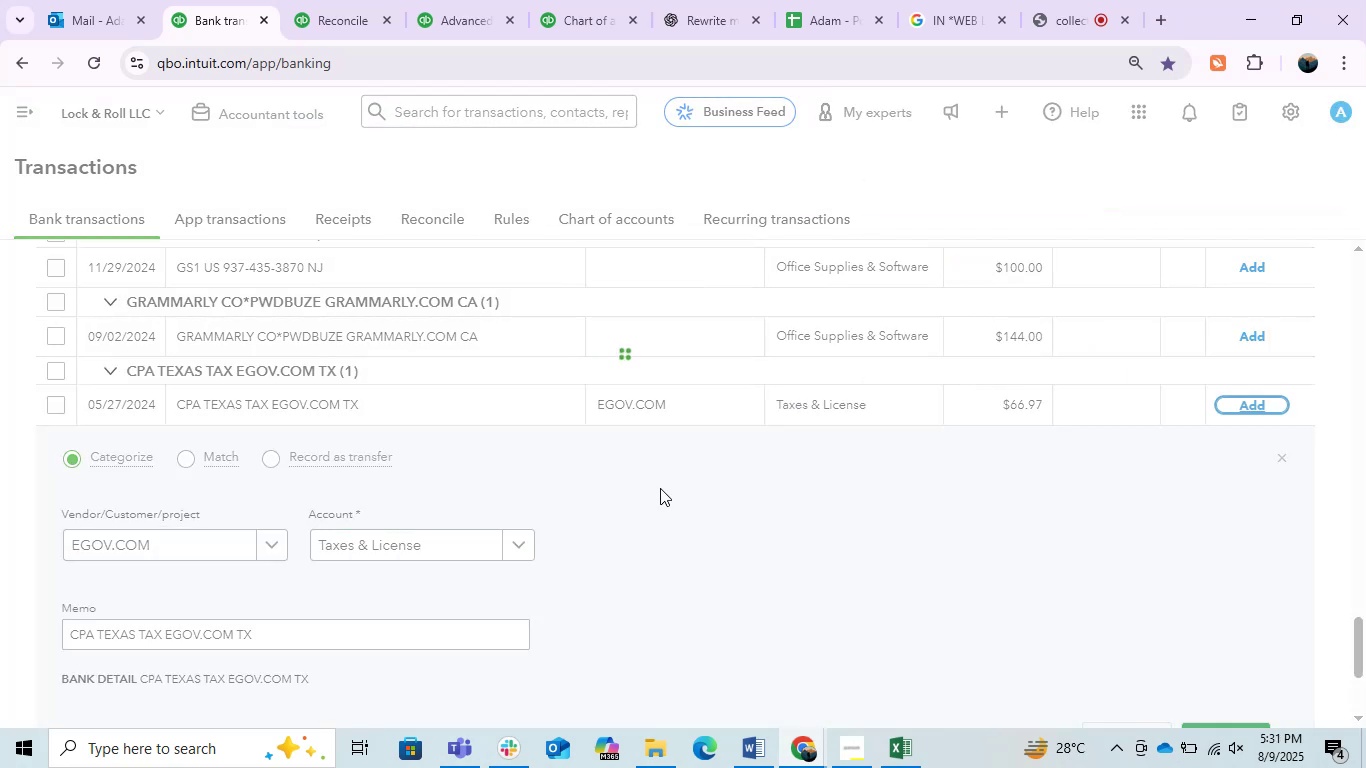 
scroll: coordinate [544, 551], scroll_direction: up, amount: 2.0
 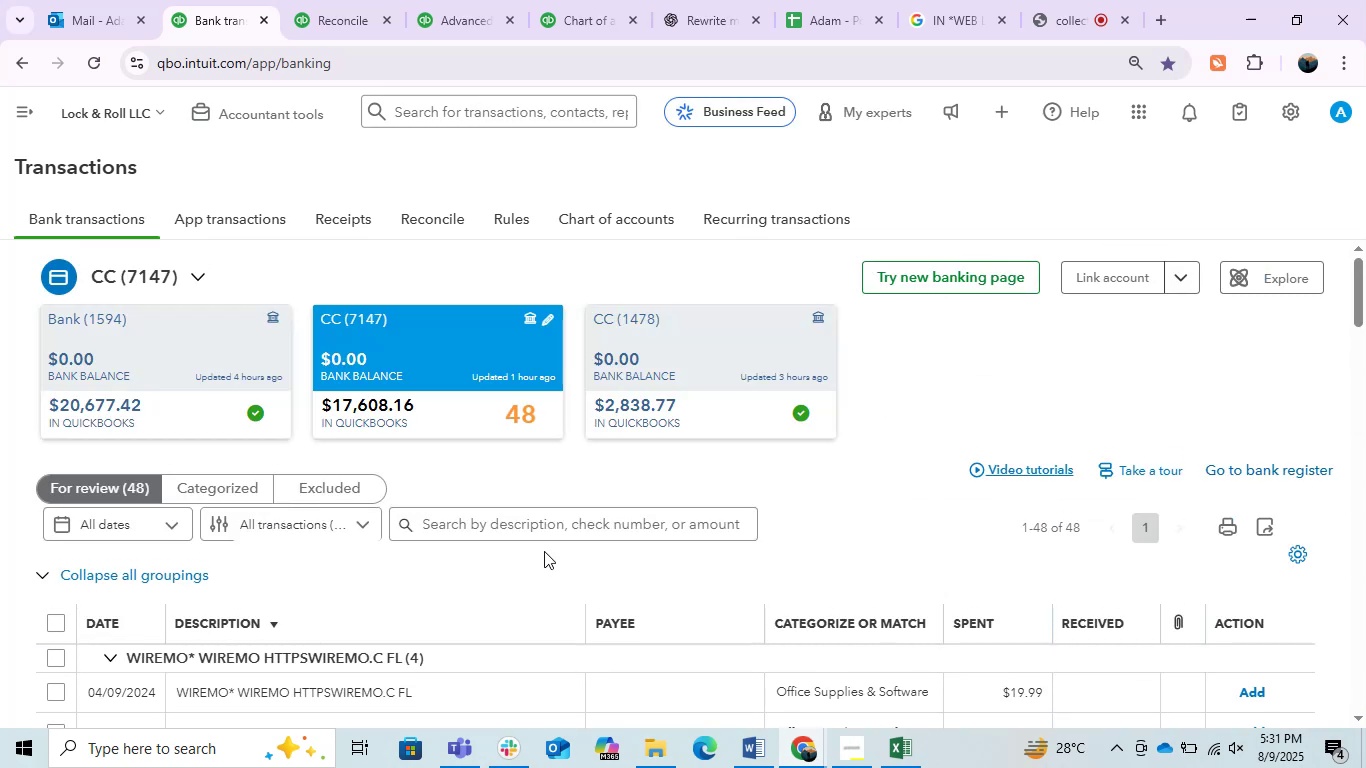 